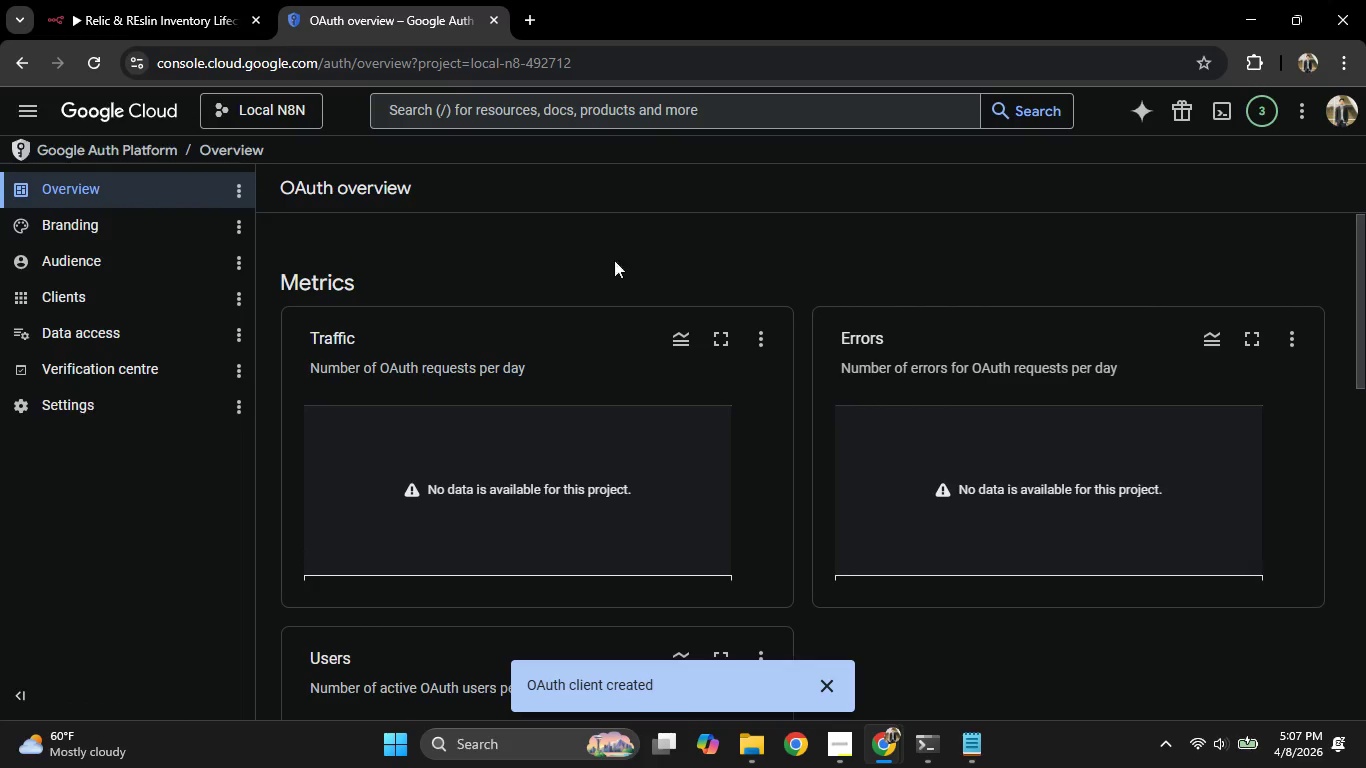 
wait(10.59)
 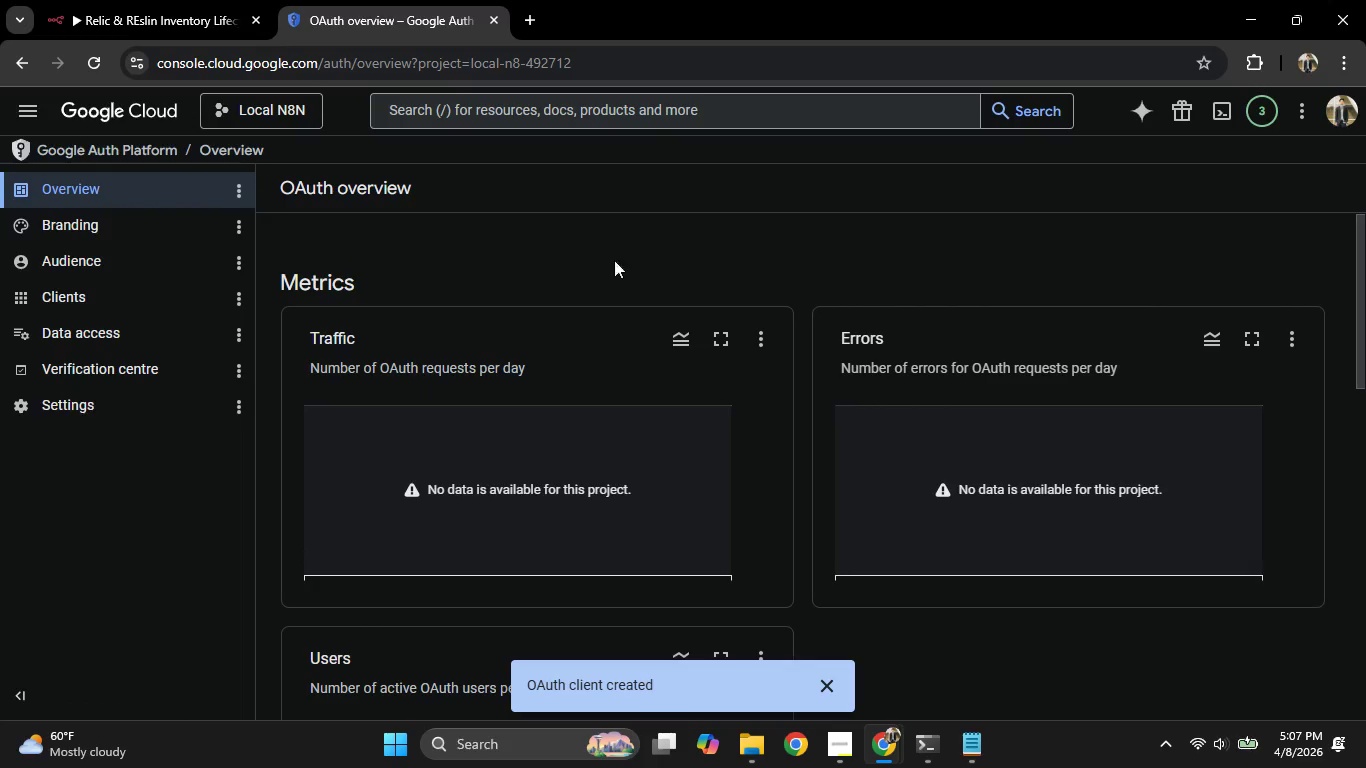 
left_click([147, 298])
 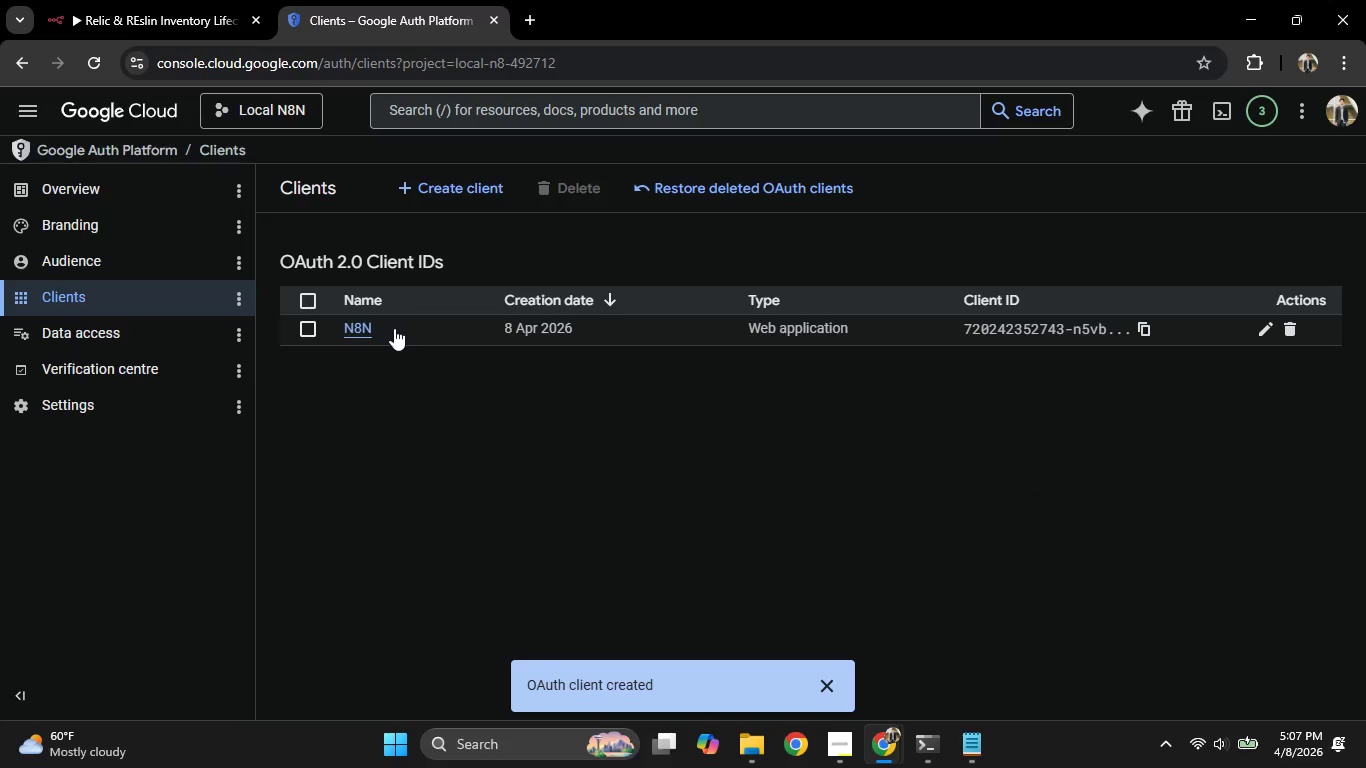 
wait(6.41)
 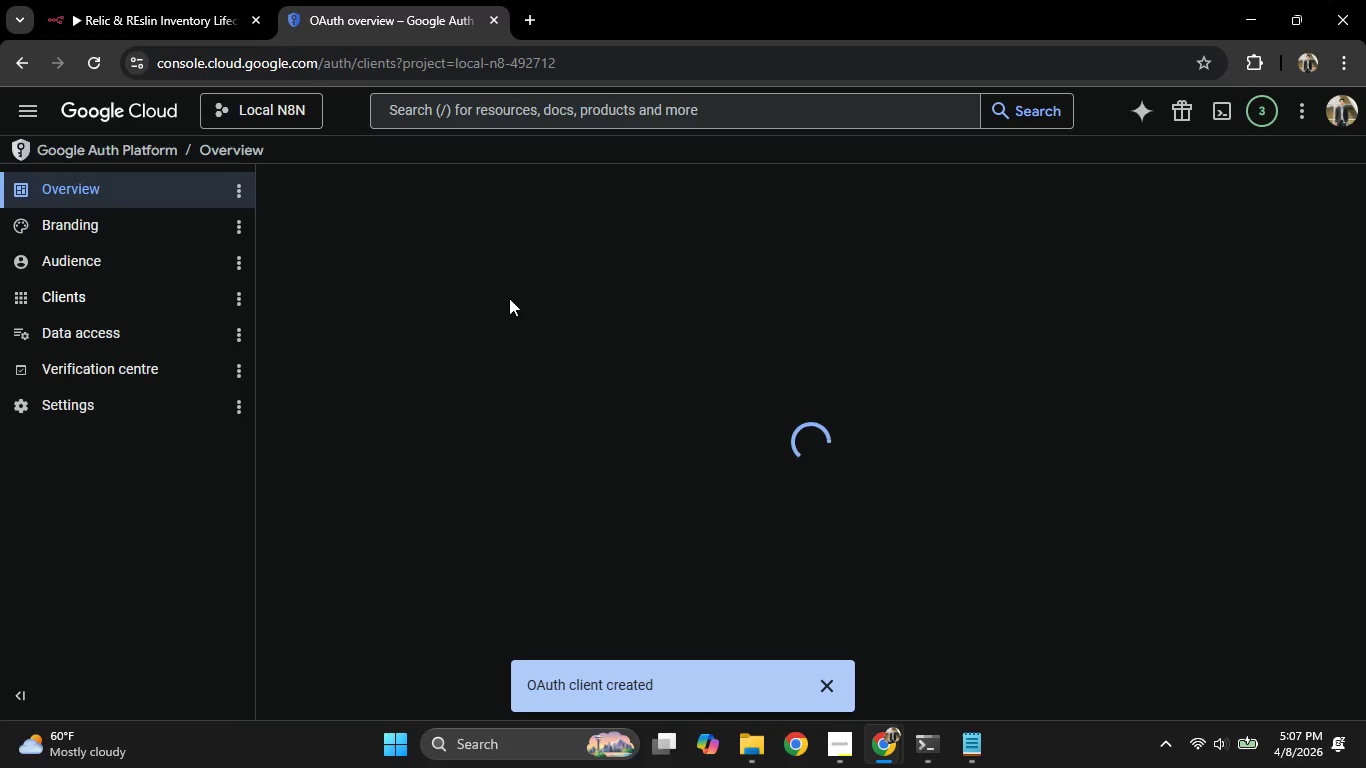 
left_click([351, 325])
 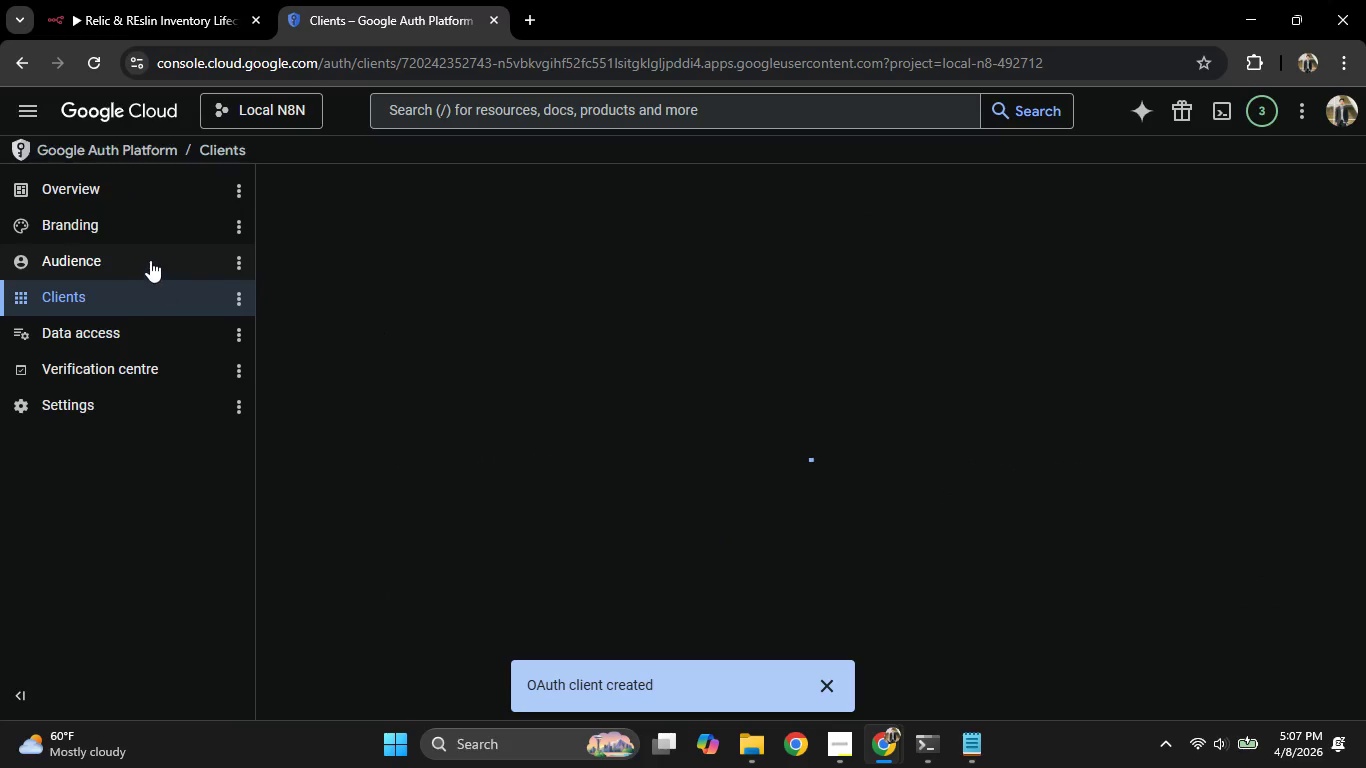 
left_click([144, 253])
 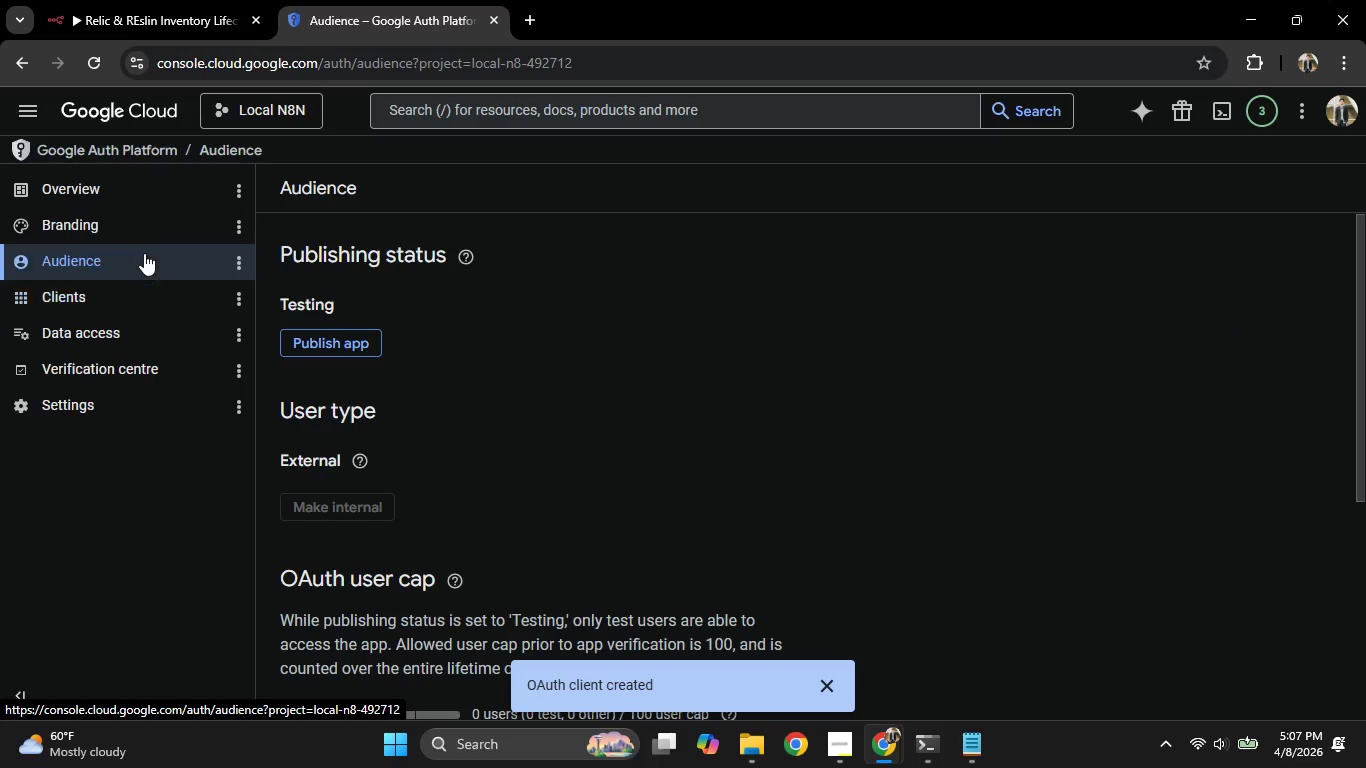 
scroll: coordinate [489, 332], scroll_direction: down, amount: 4.0
 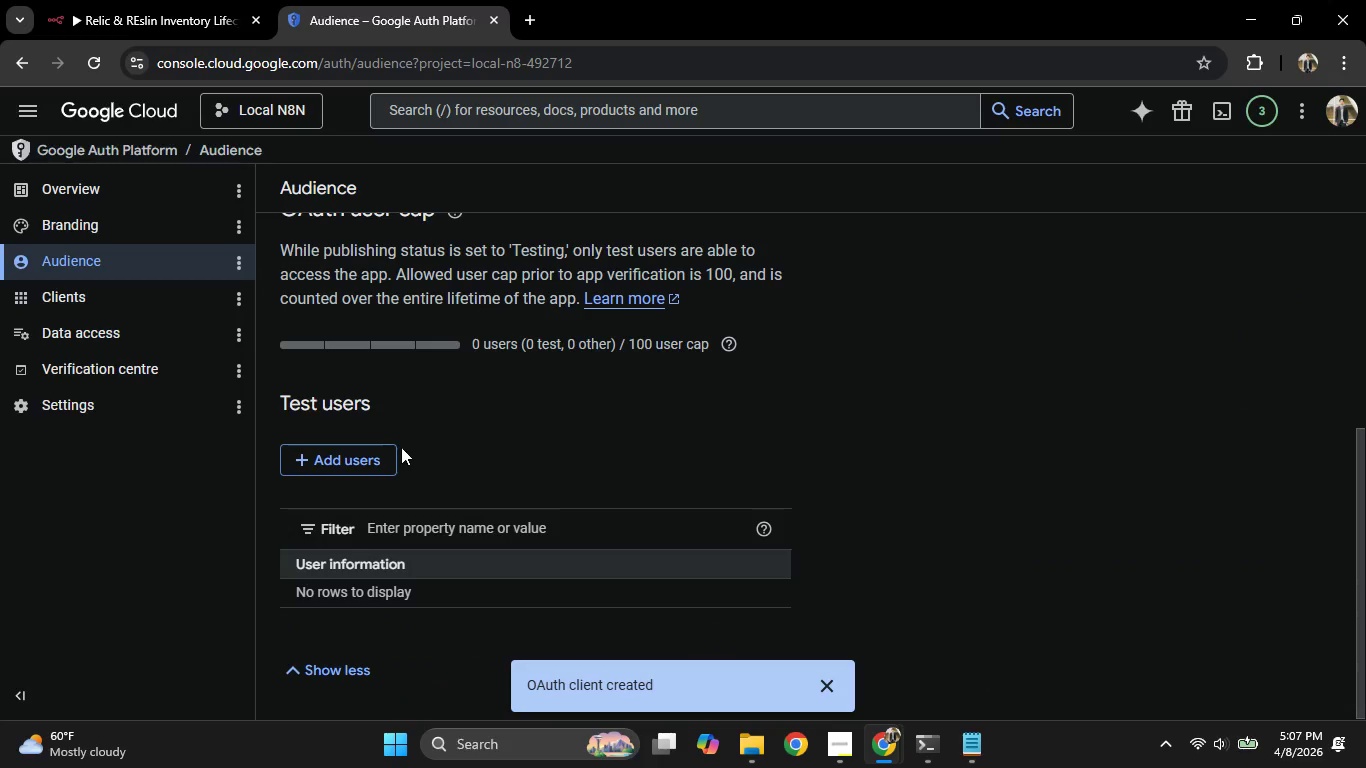 
left_click([353, 446])
 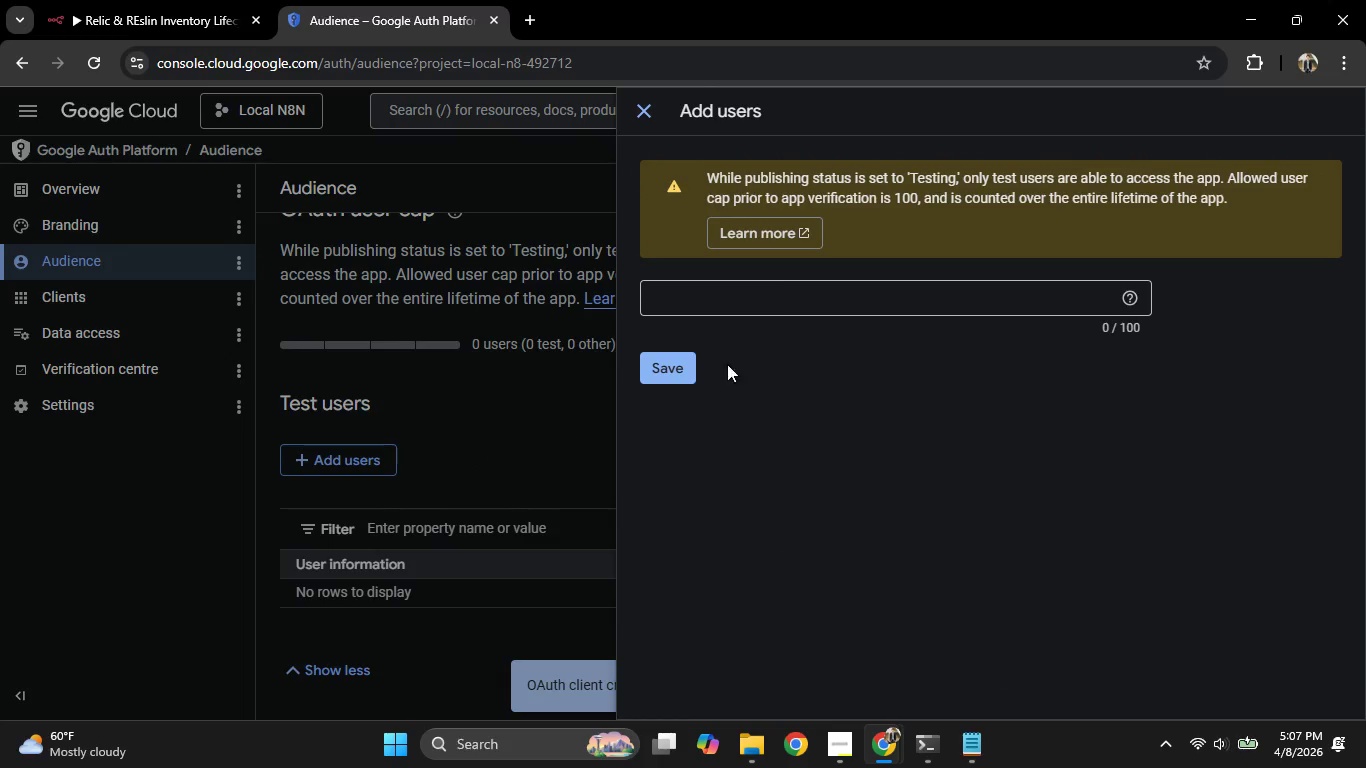 
left_click([763, 280])
 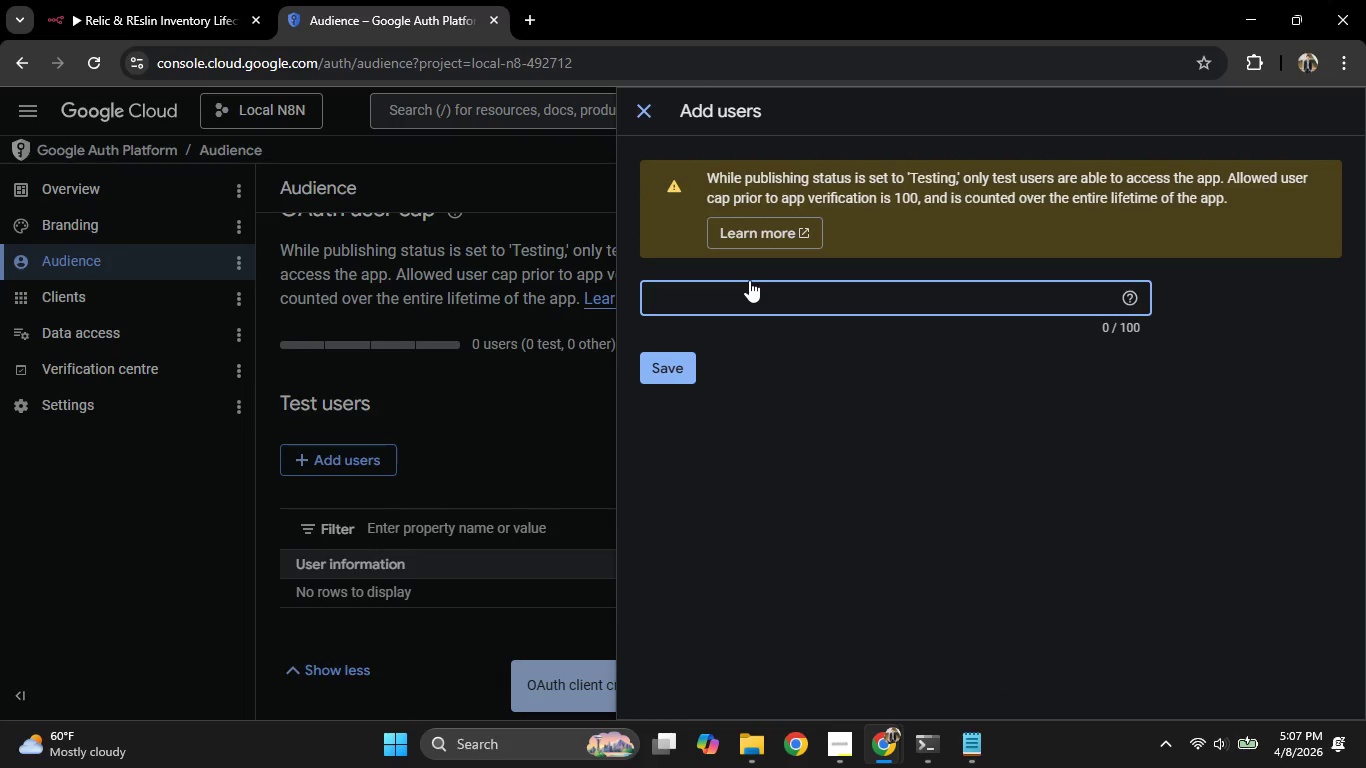 
type(haid)
 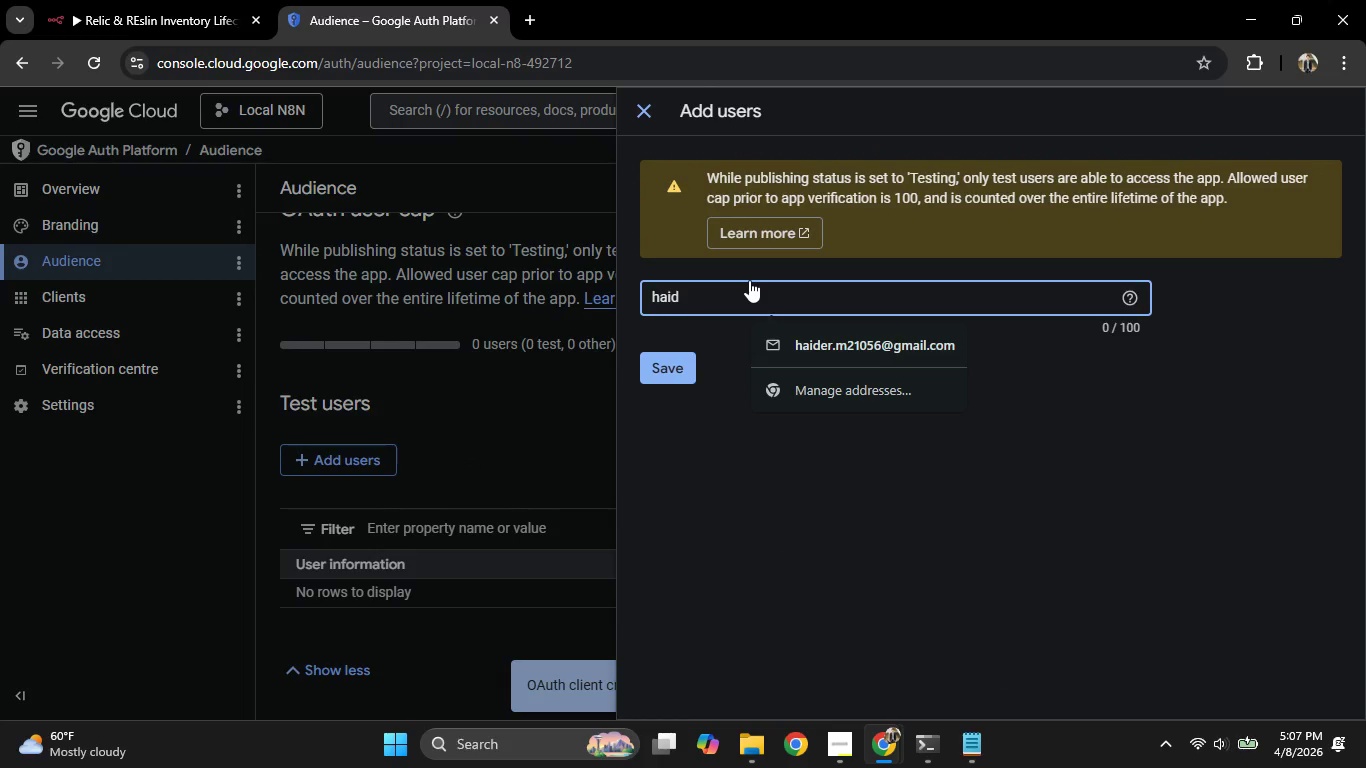 
key(ArrowRight)
 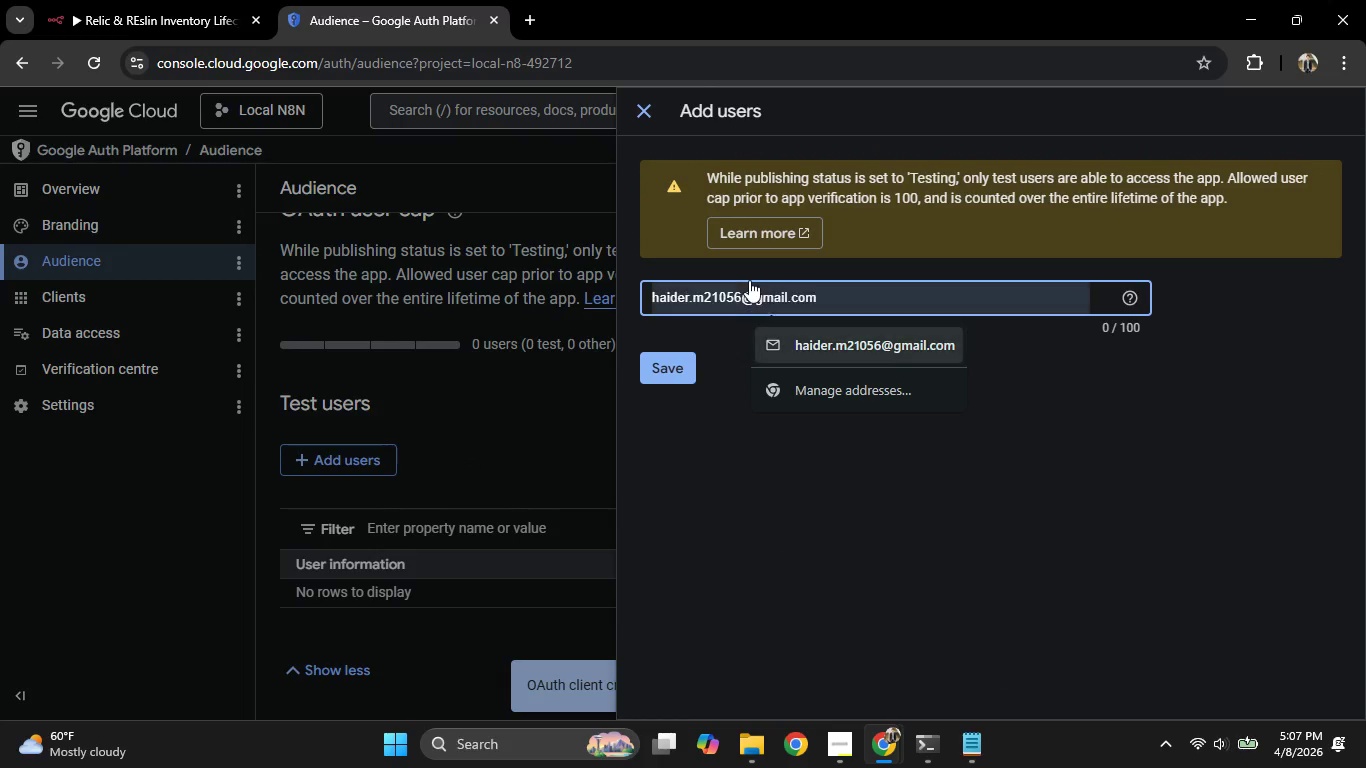 
key(ArrowDown)
 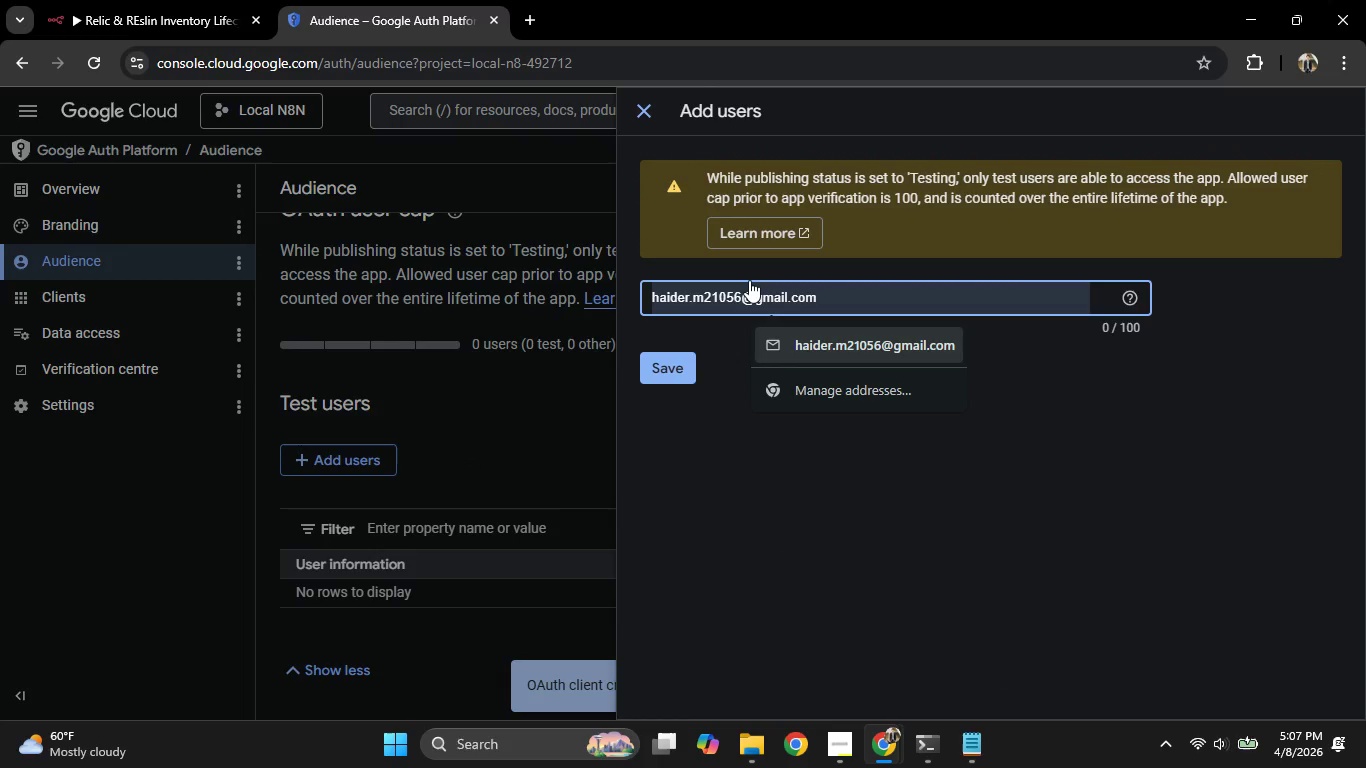 
key(Shift+ShiftRight)
 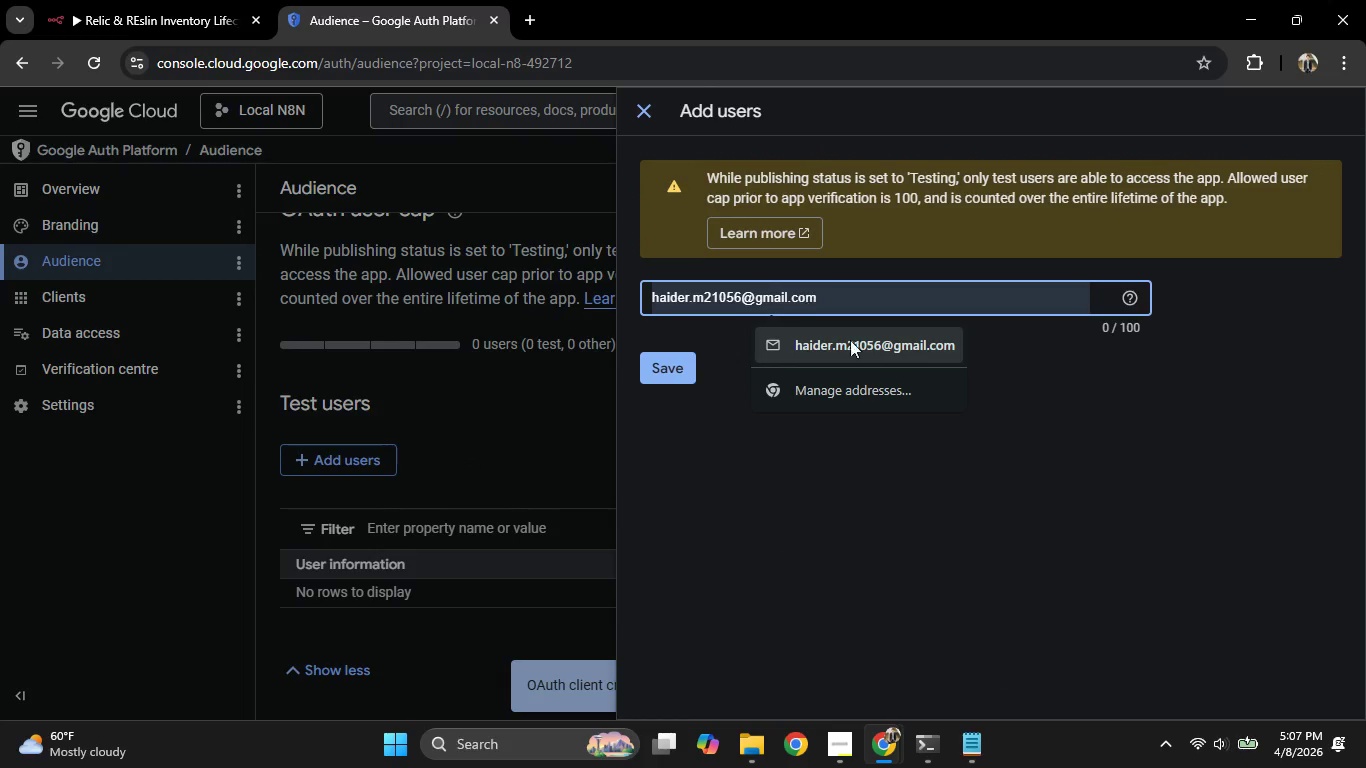 
left_click([847, 356])
 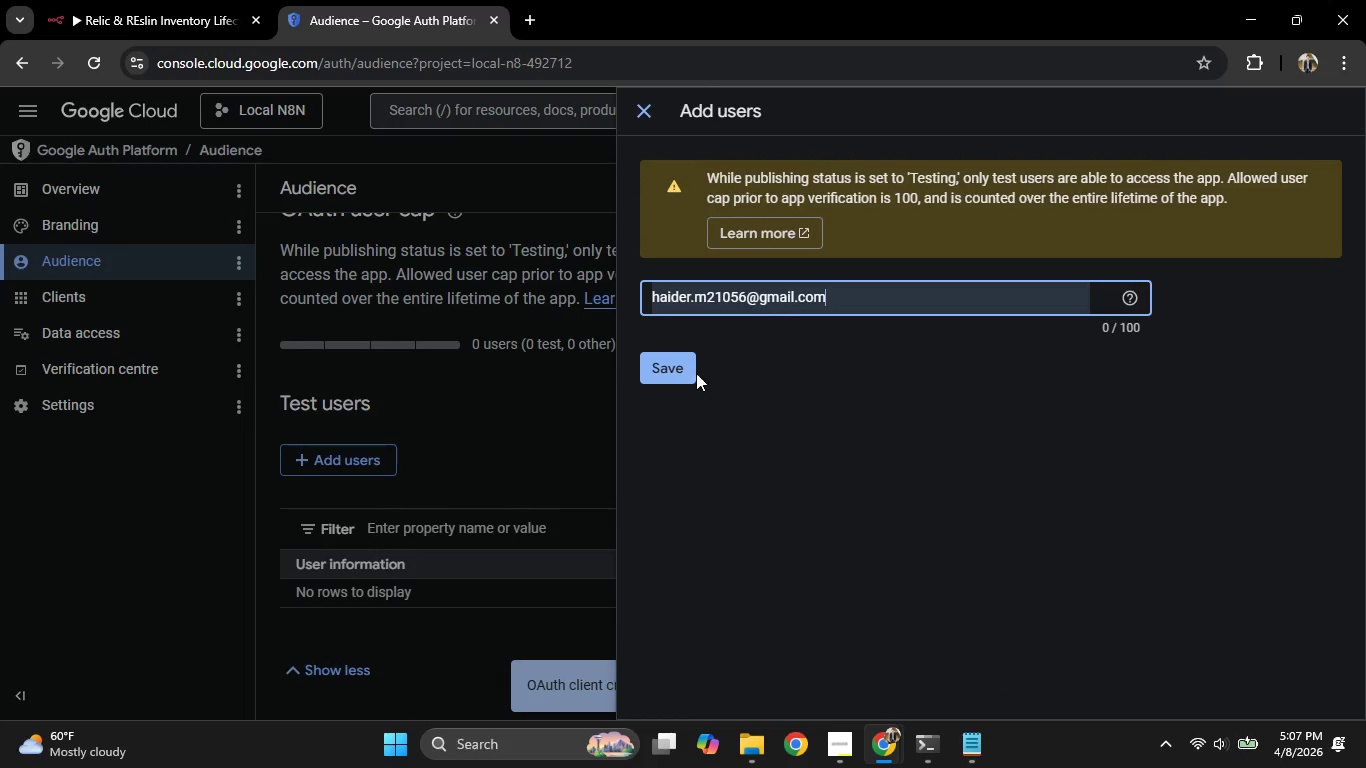 
left_click([694, 369])
 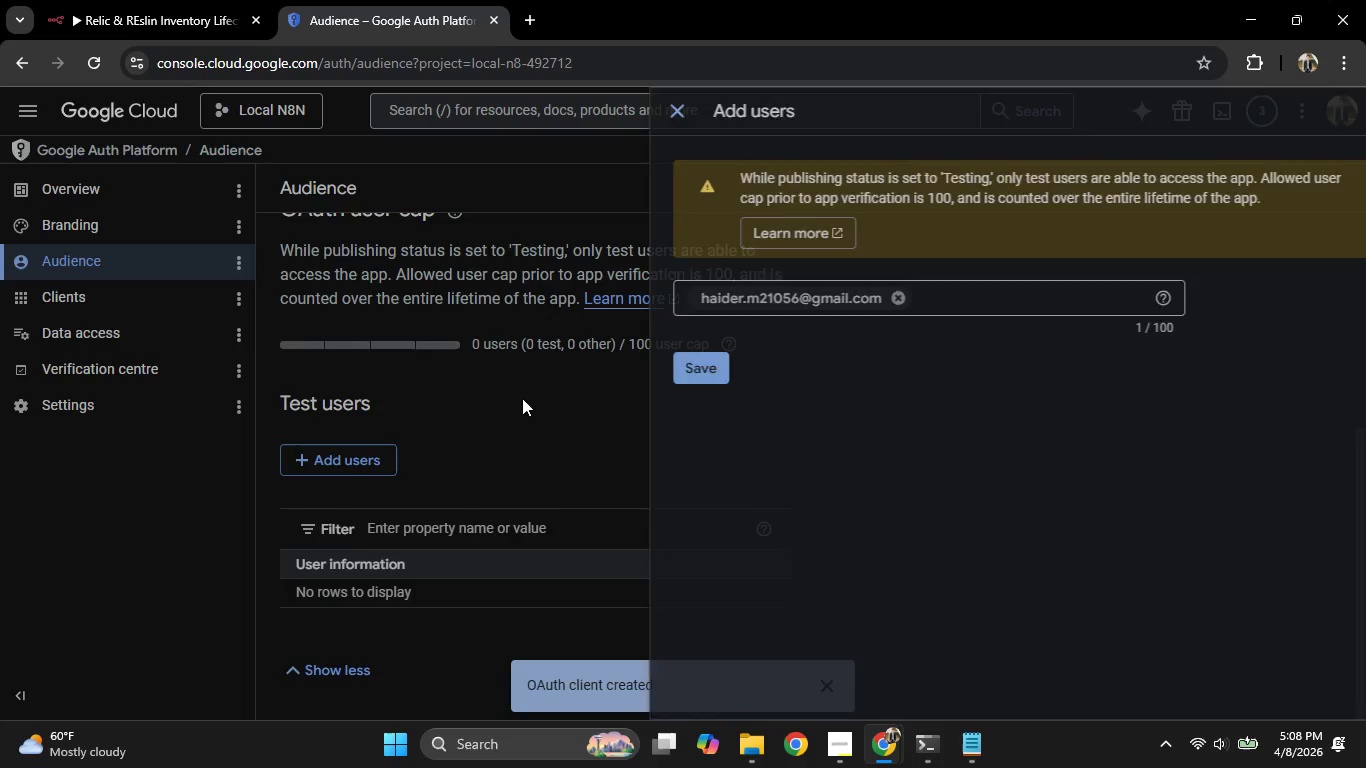 
double_click([208, 0])
 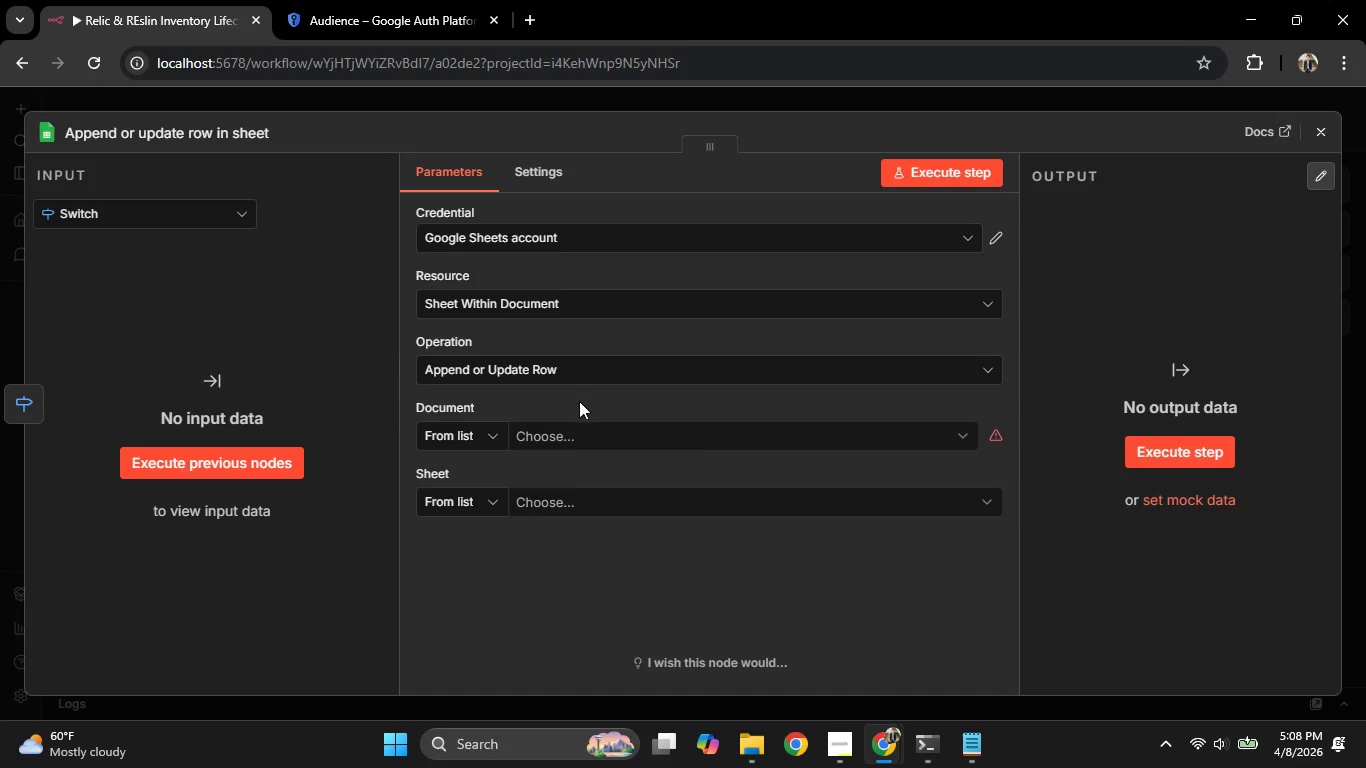 
scroll: coordinate [588, 476], scroll_direction: down, amount: 3.0
 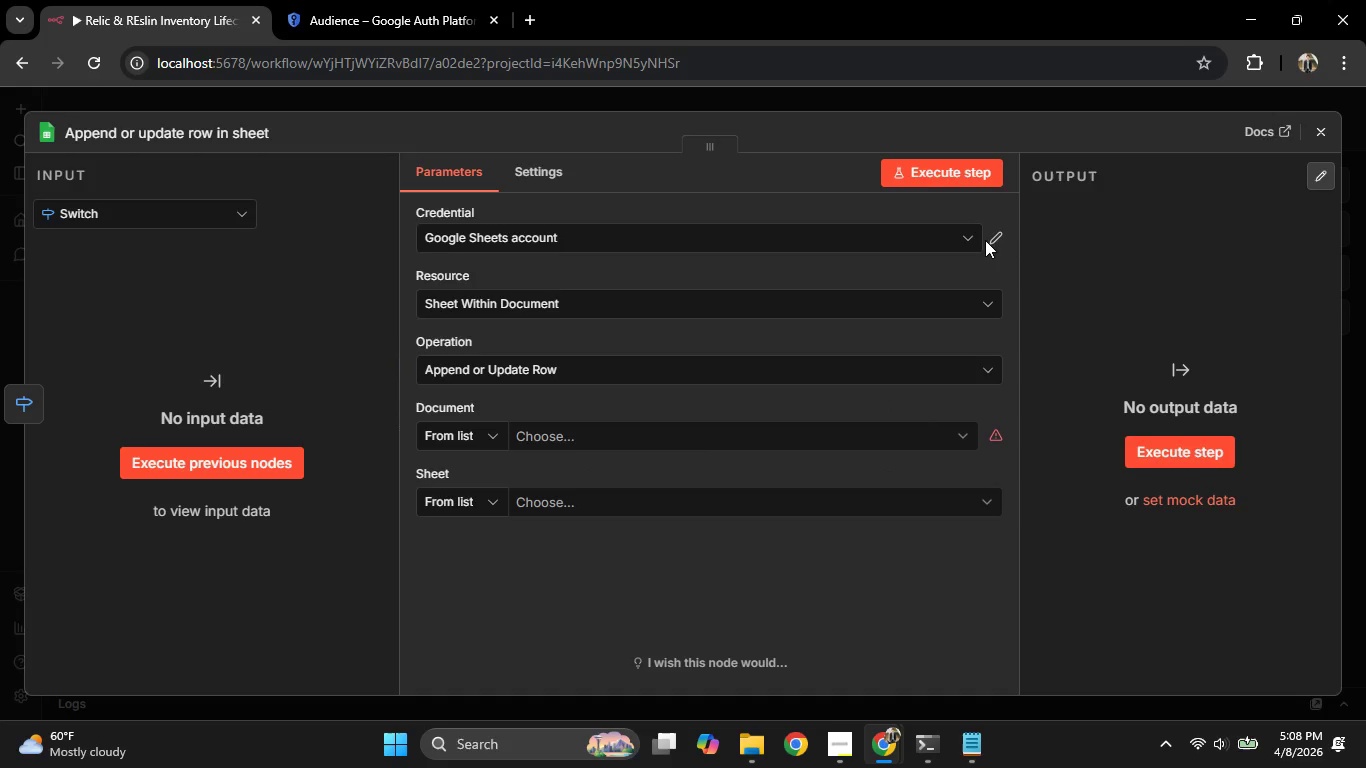 
double_click([1001, 234])
 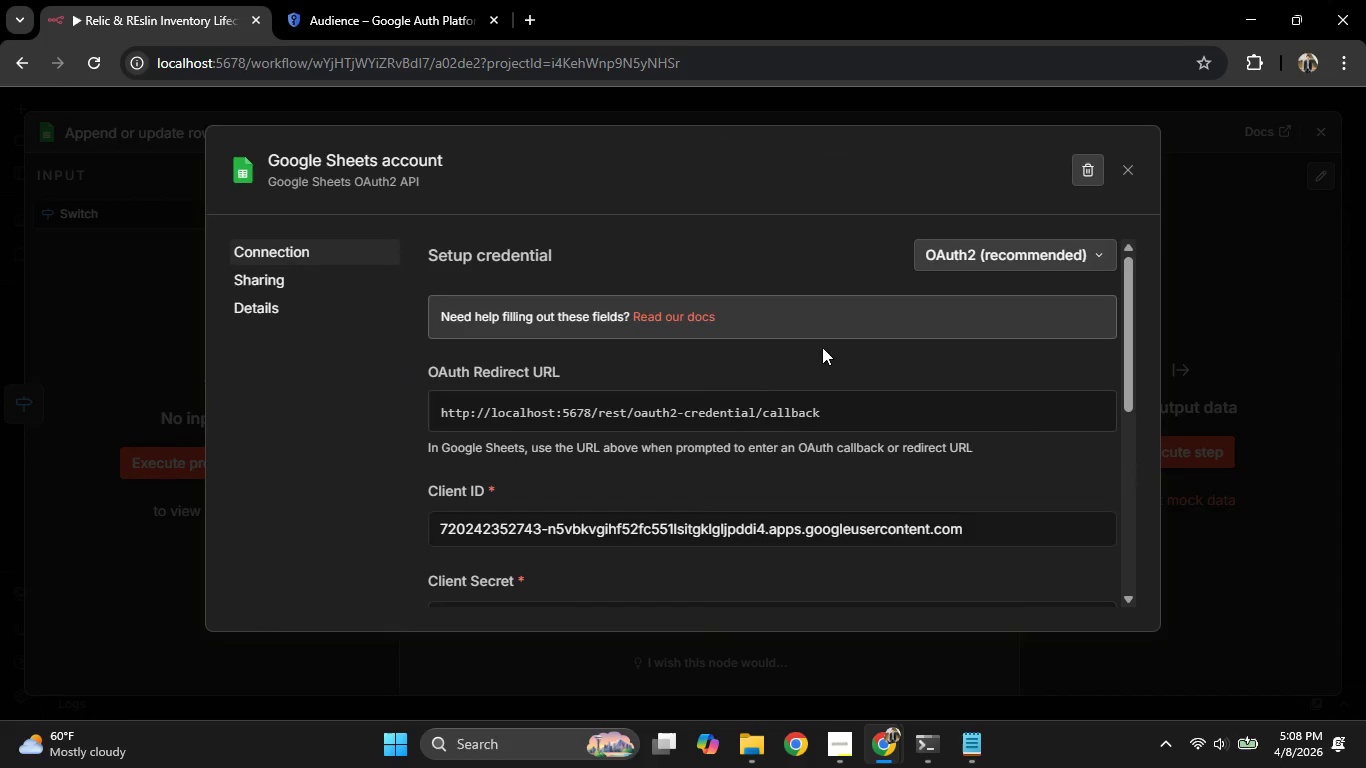 
scroll: coordinate [741, 391], scroll_direction: down, amount: 4.0
 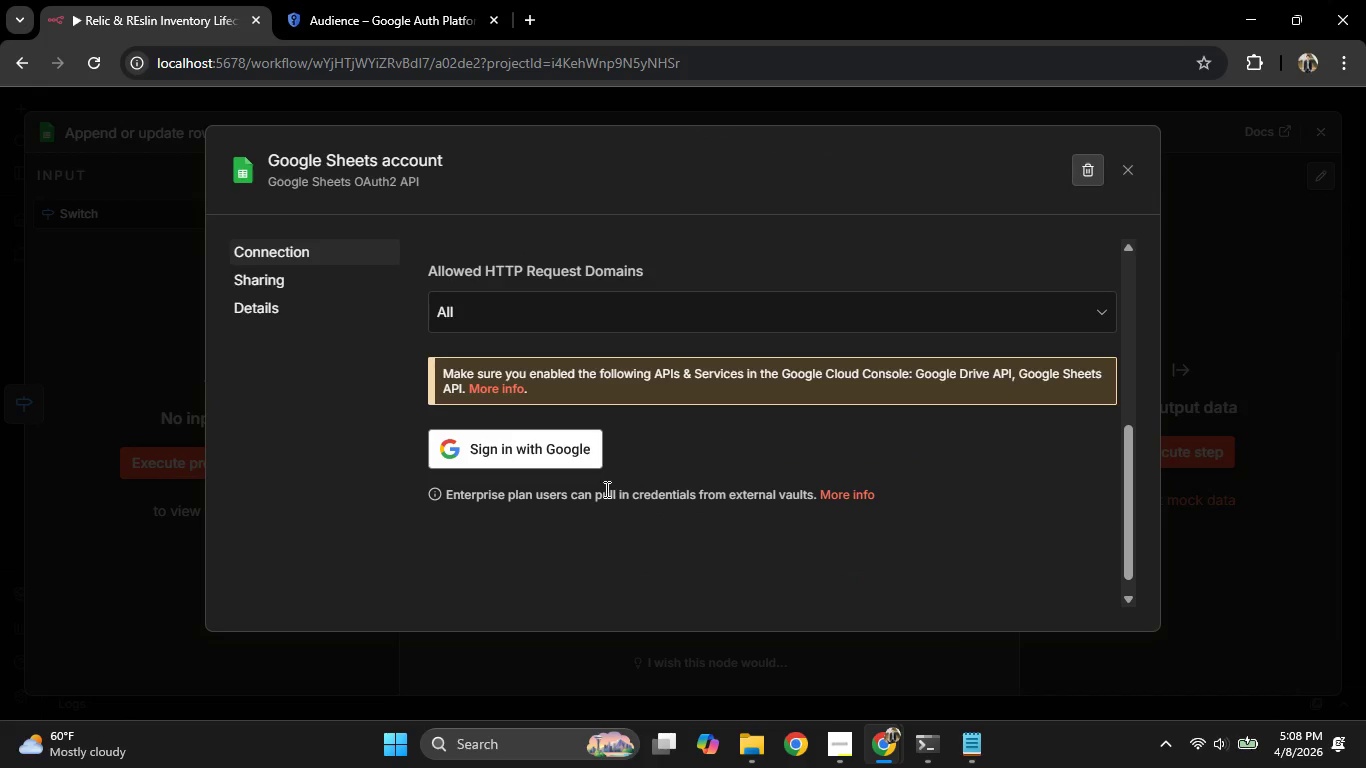 
left_click([540, 433])
 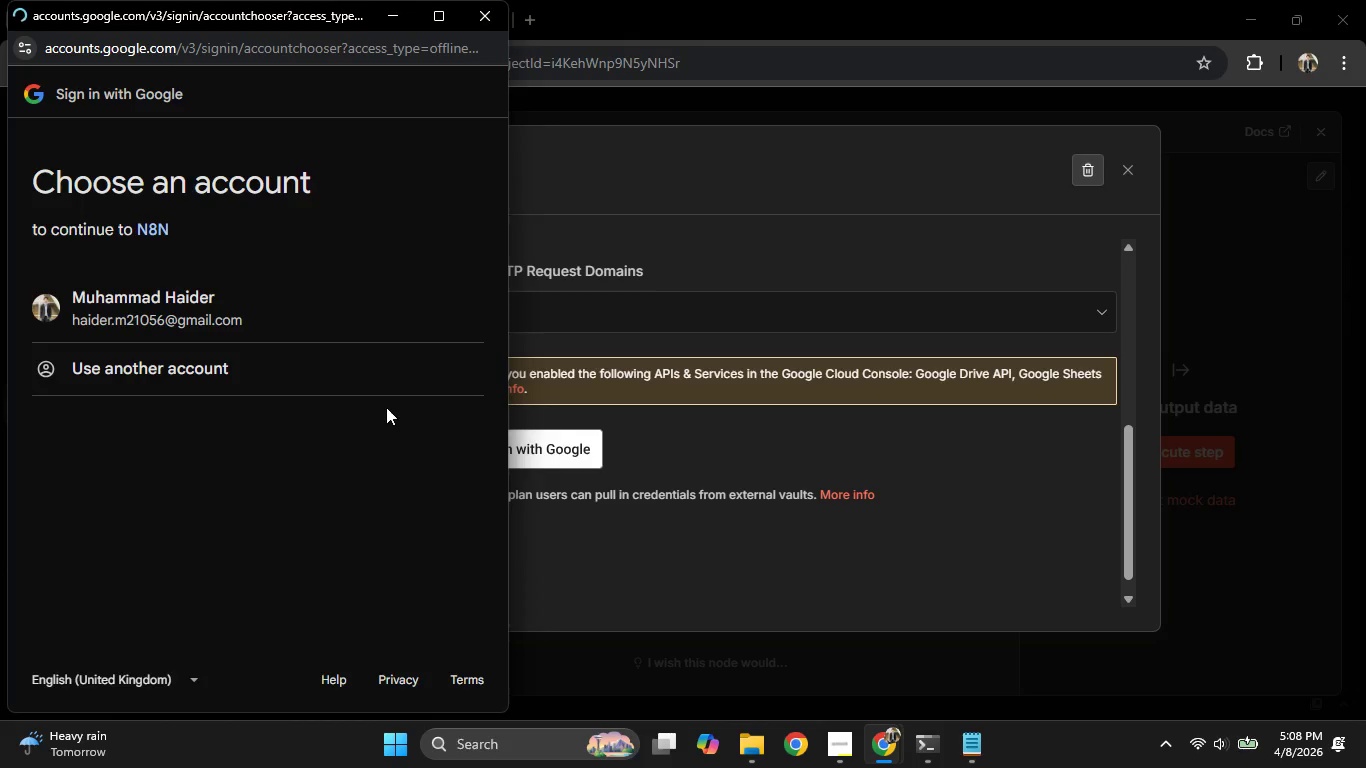 
left_click([317, 309])
 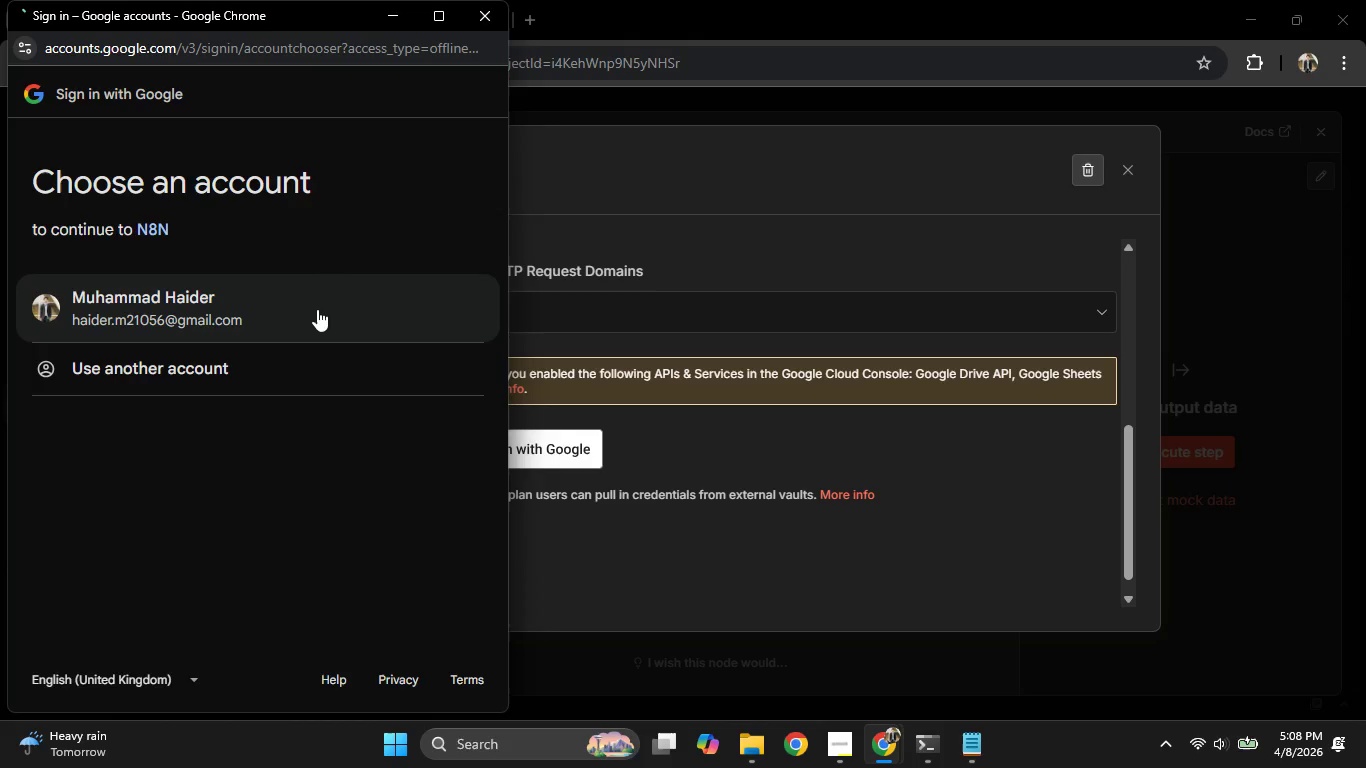 
left_click([317, 309])
 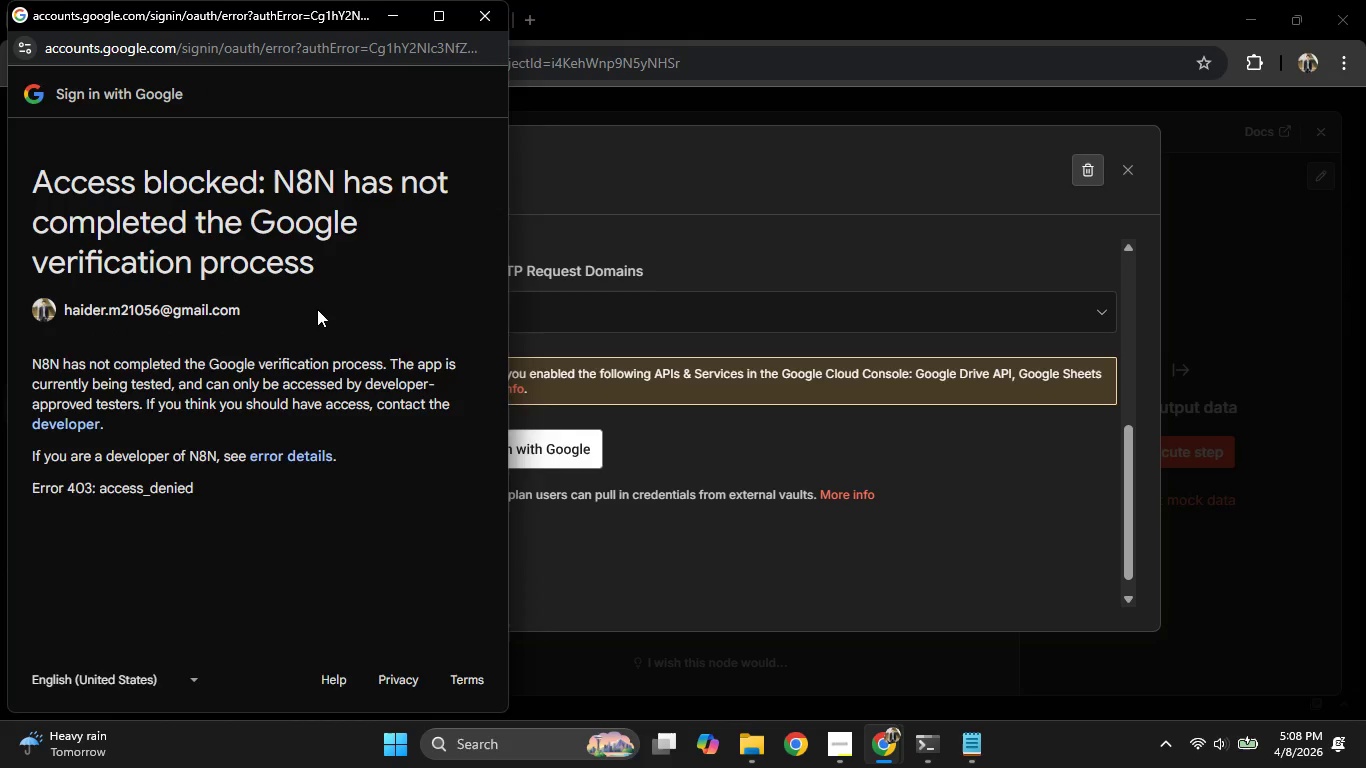 
wait(11.03)
 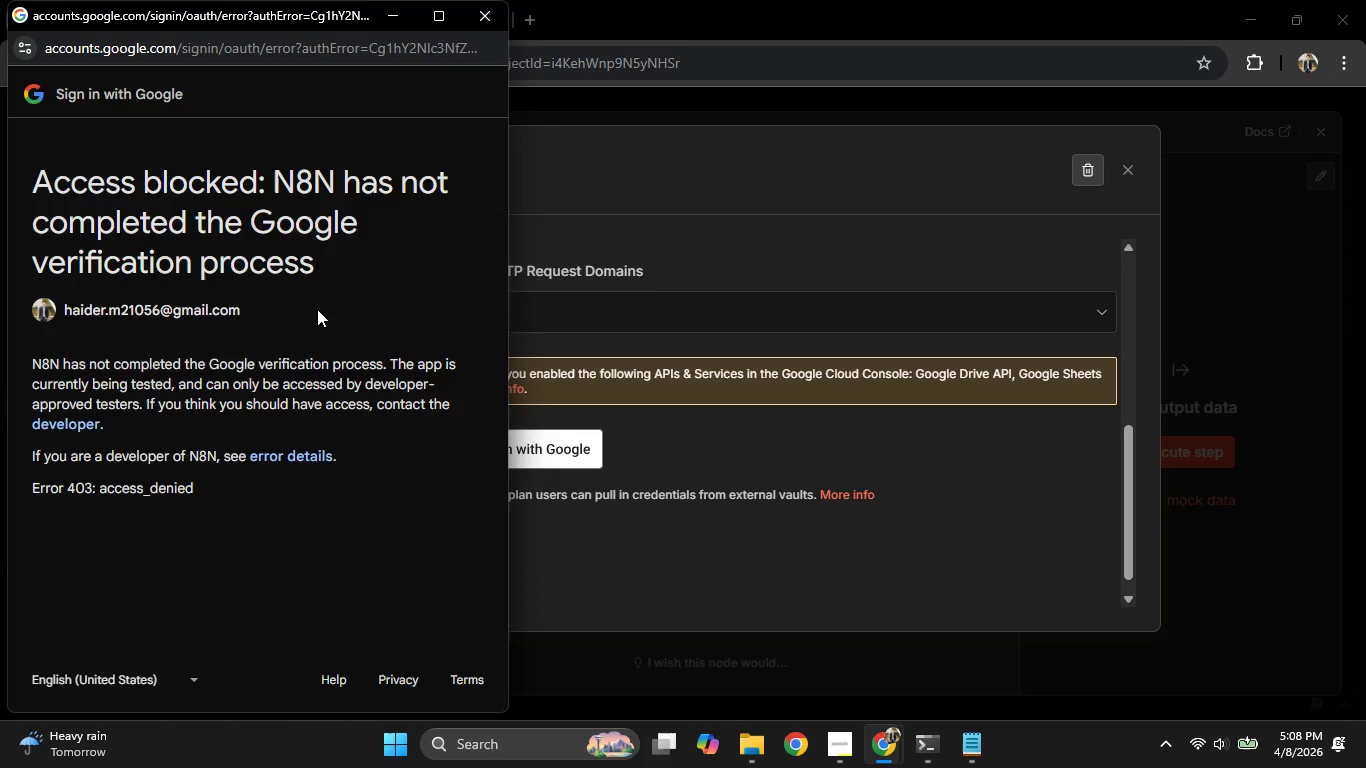 
left_click([675, 246])
 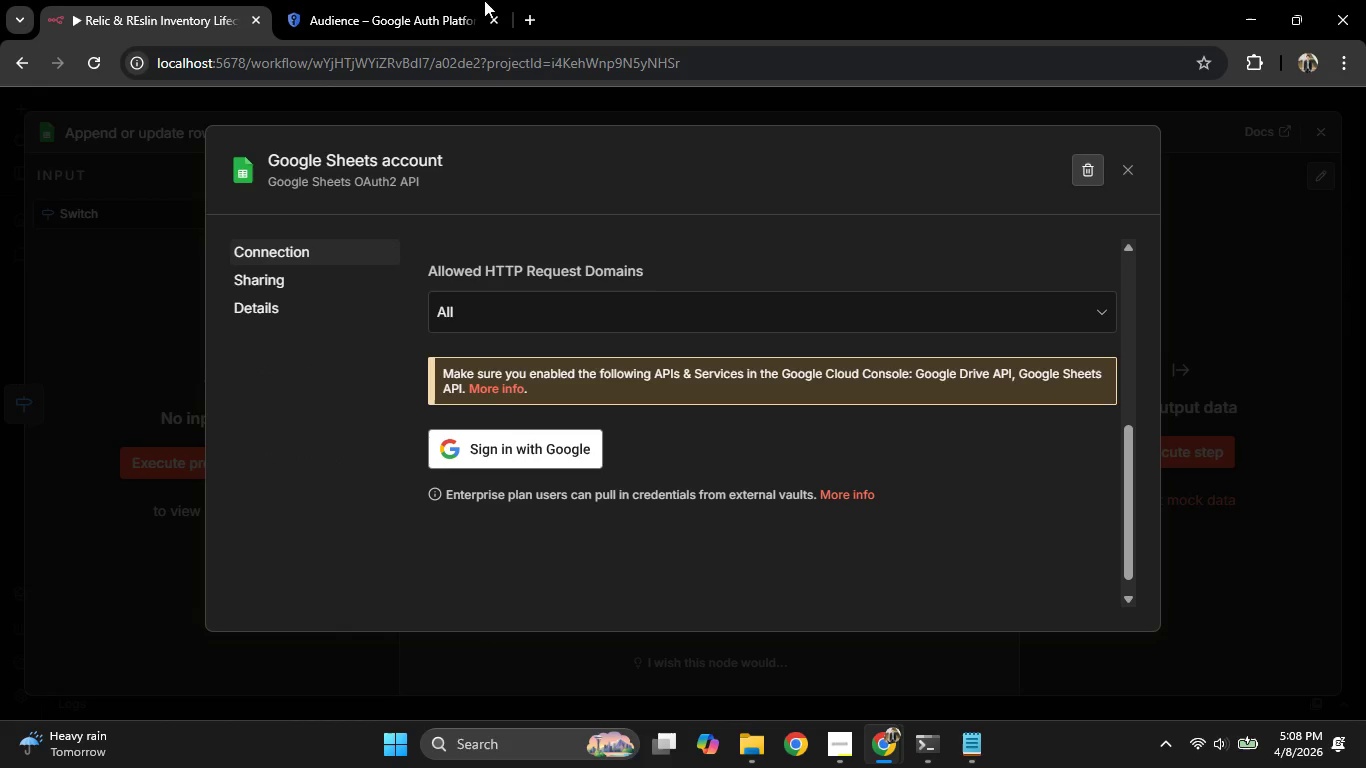 
left_click([382, 0])
 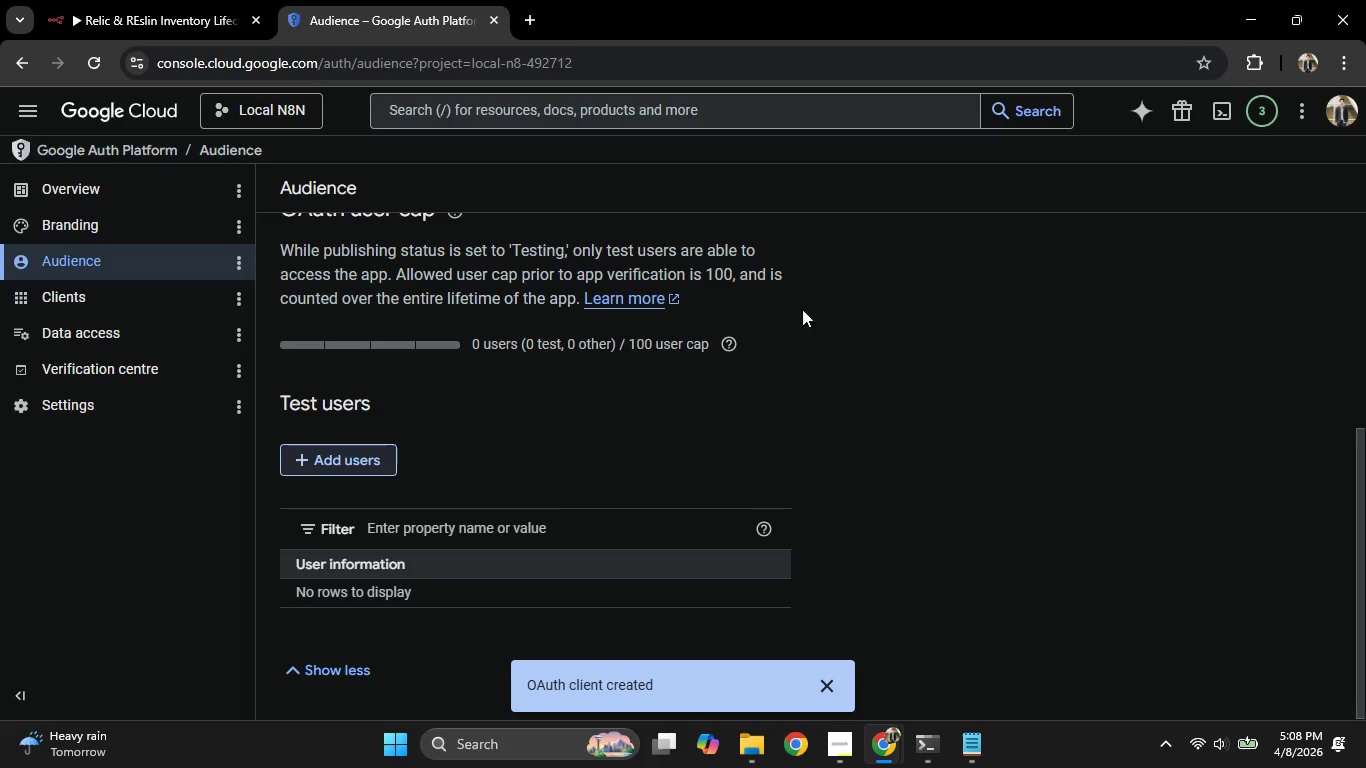 
scroll: coordinate [440, 484], scroll_direction: down, amount: 6.0
 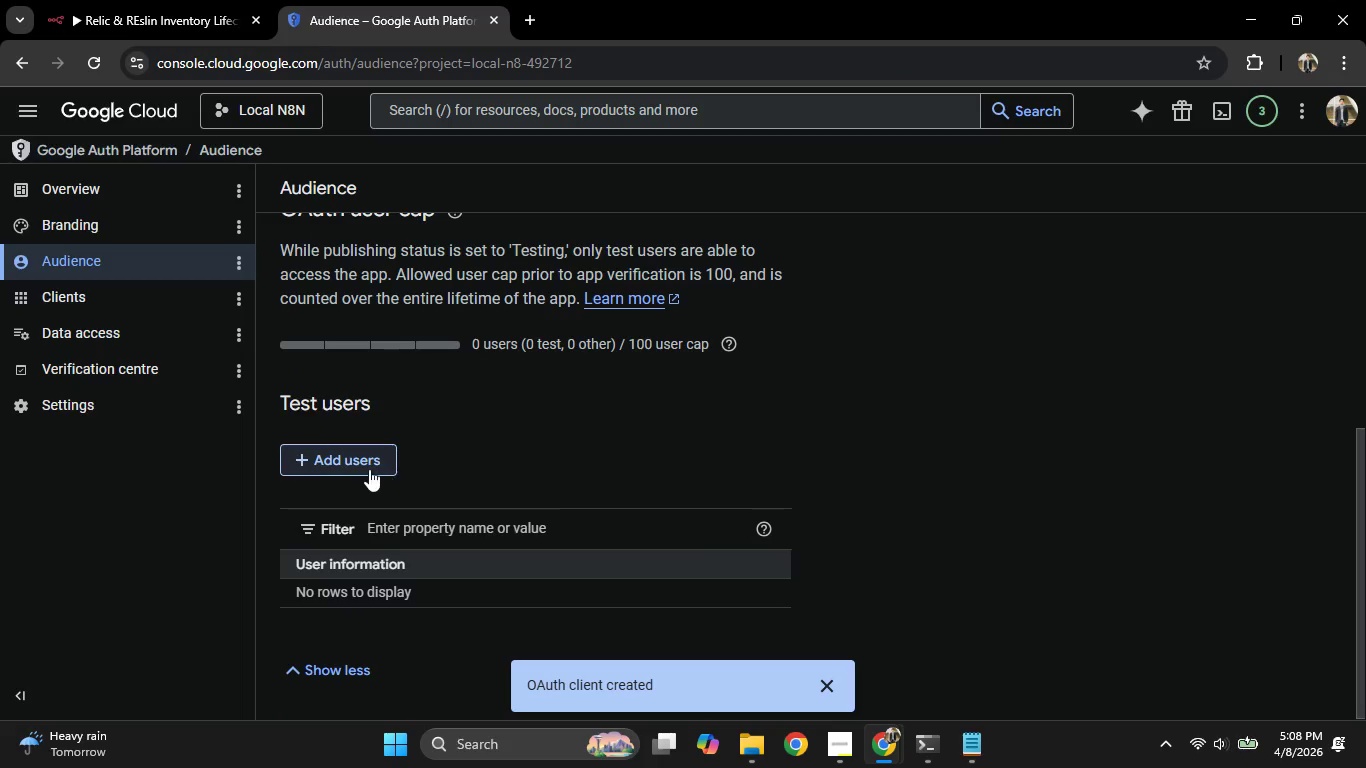 
left_click([361, 466])
 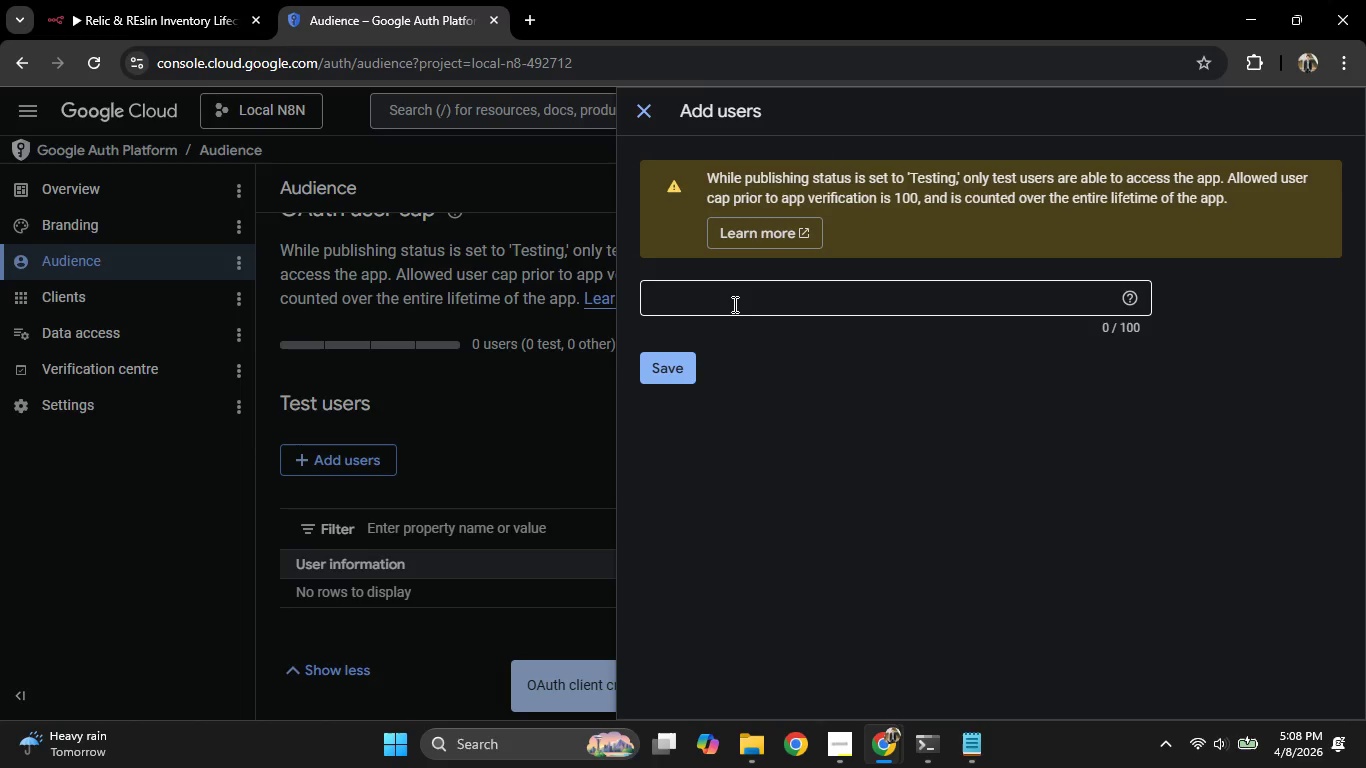 
left_click([734, 304])
 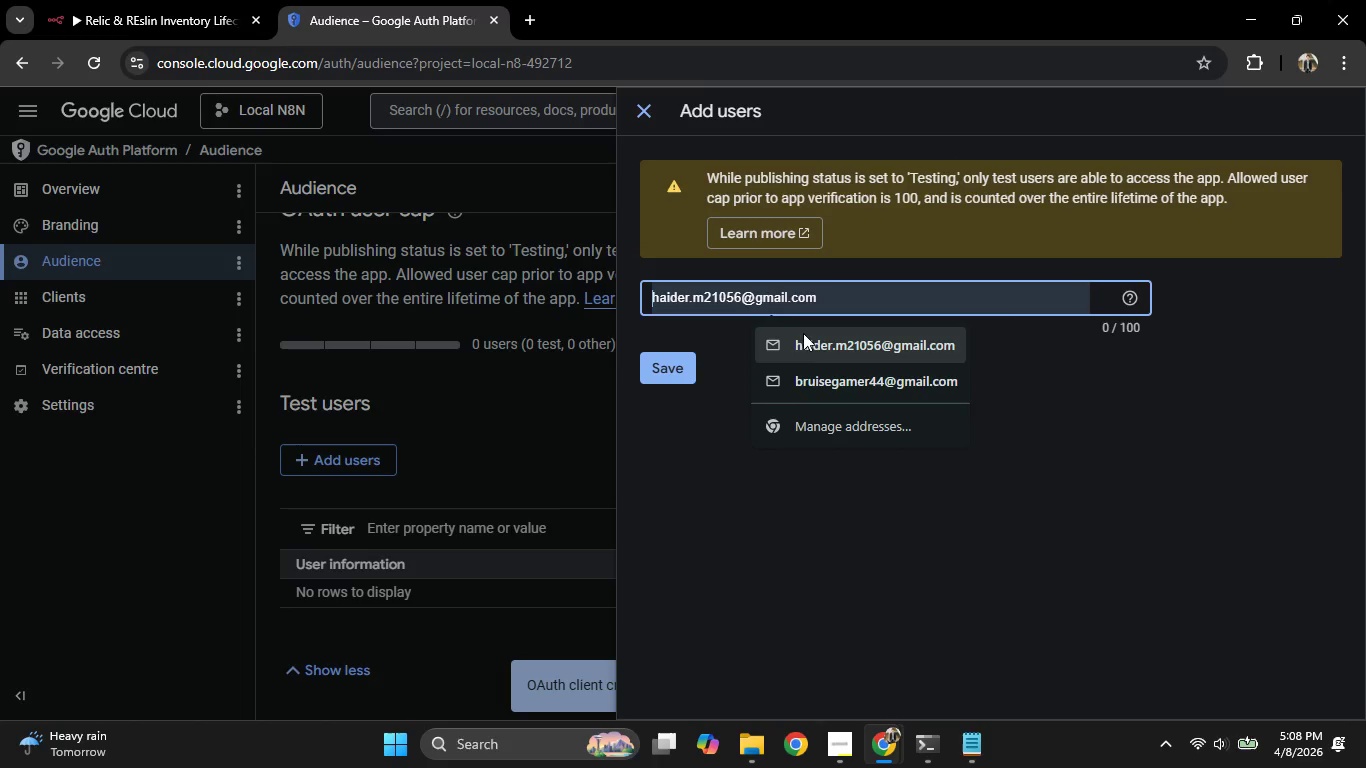 
left_click([808, 334])
 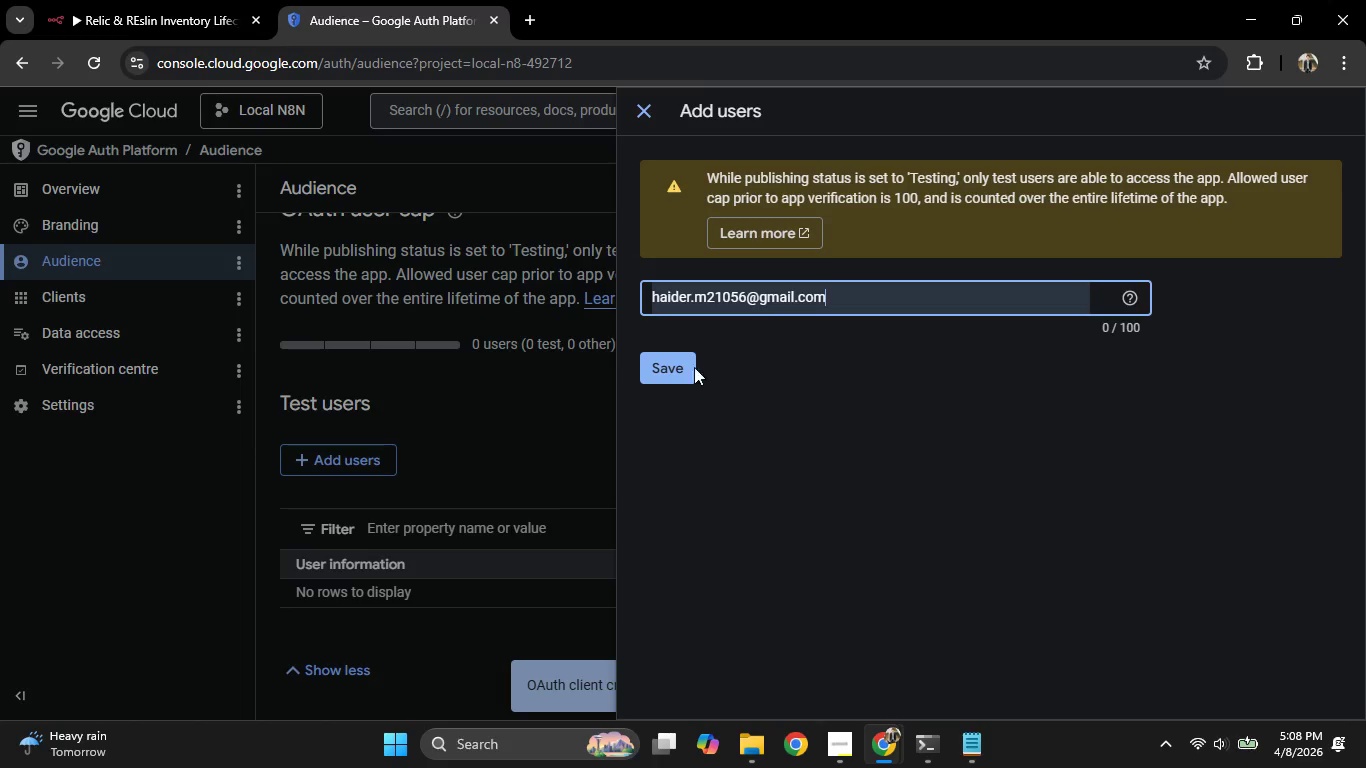 
left_click([675, 367])
 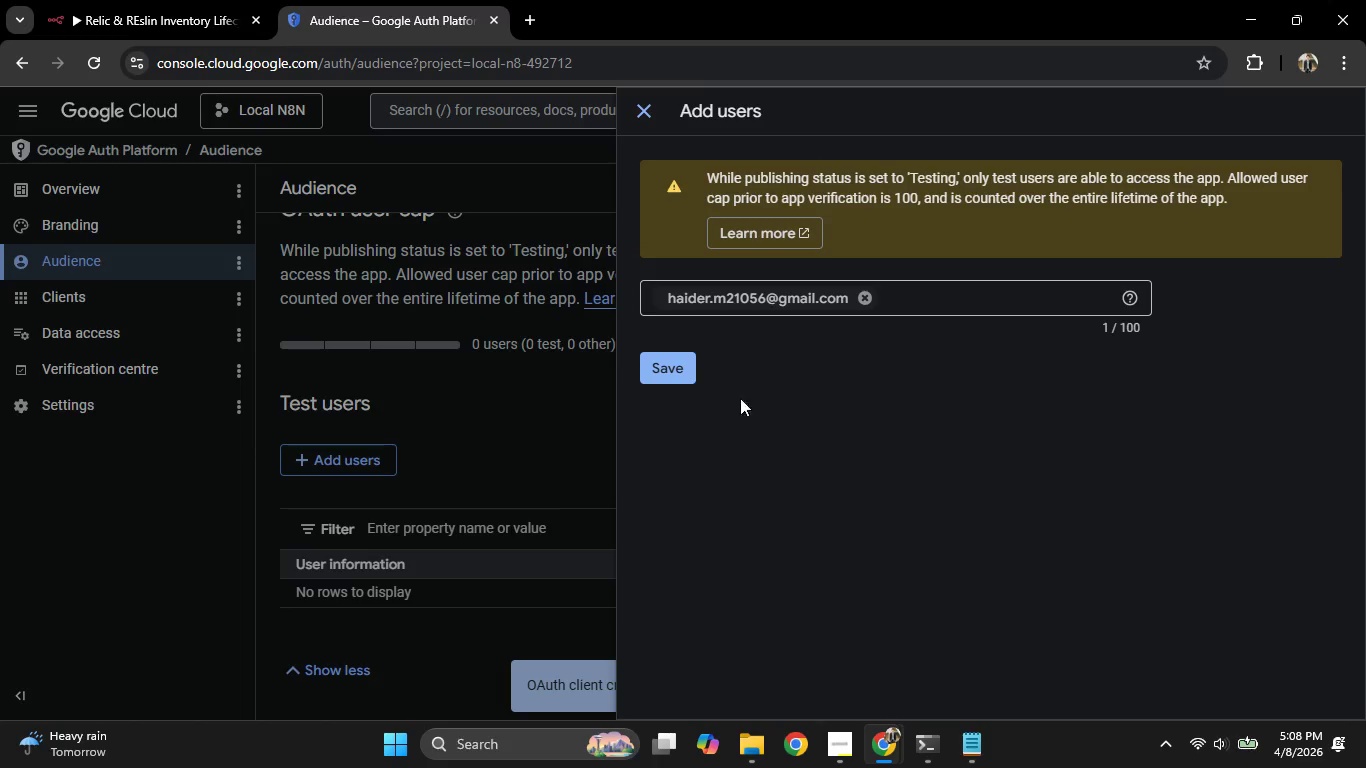 
left_click([667, 373])
 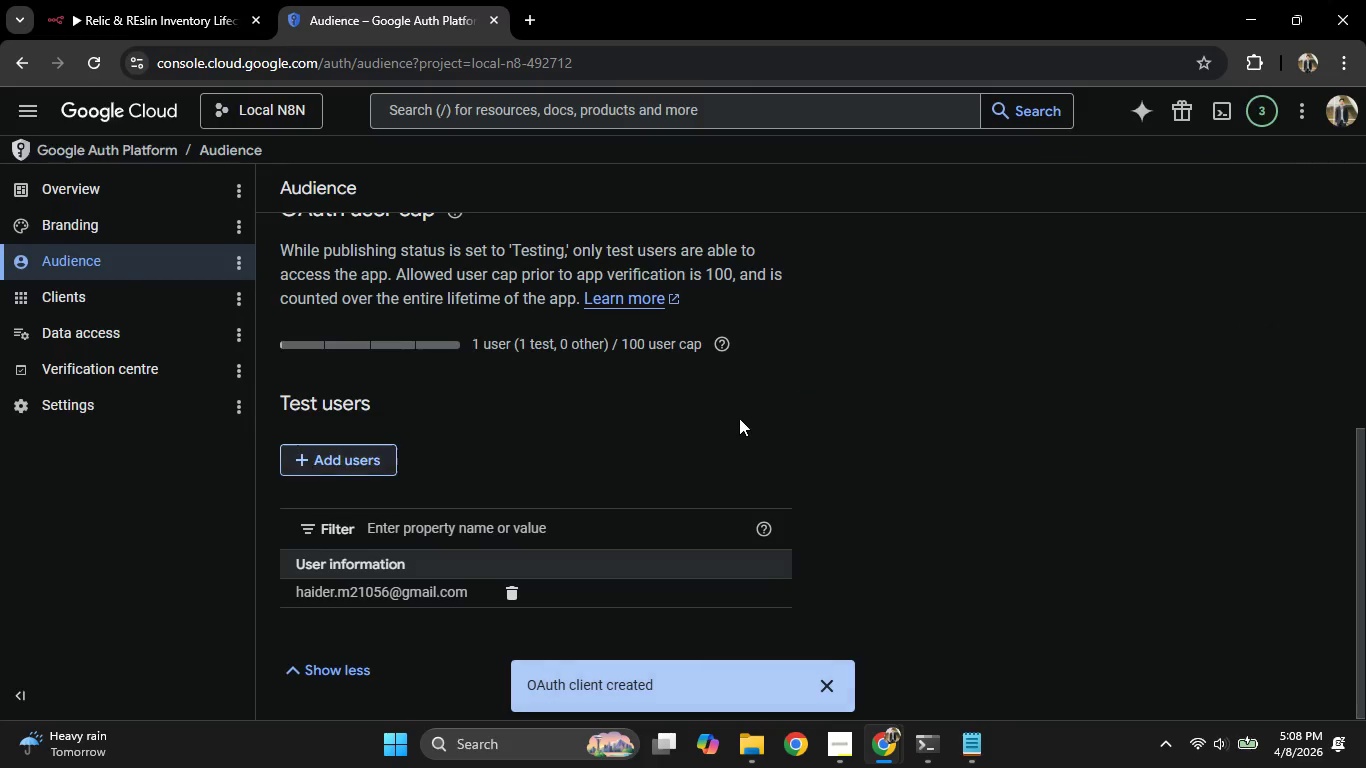 
scroll: coordinate [739, 418], scroll_direction: down, amount: 4.0
 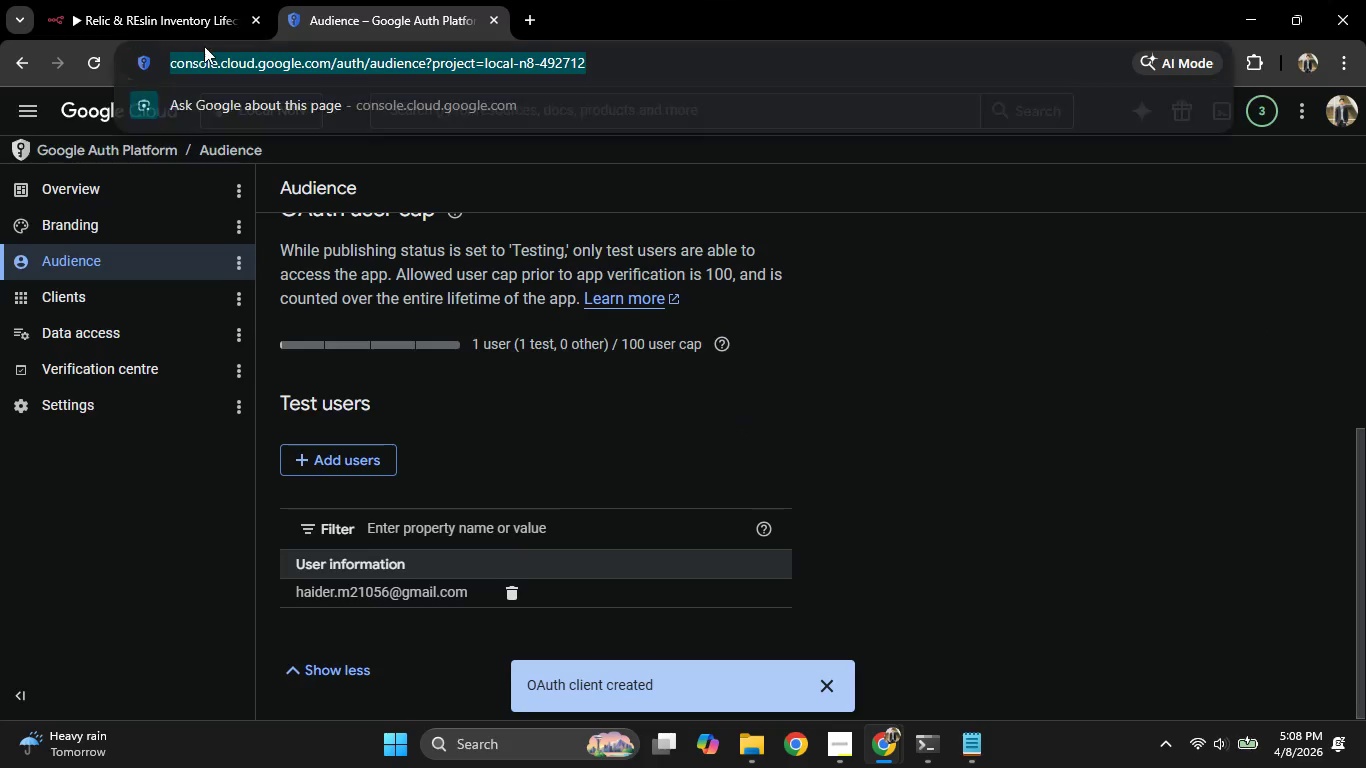 
double_click([154, 1])
 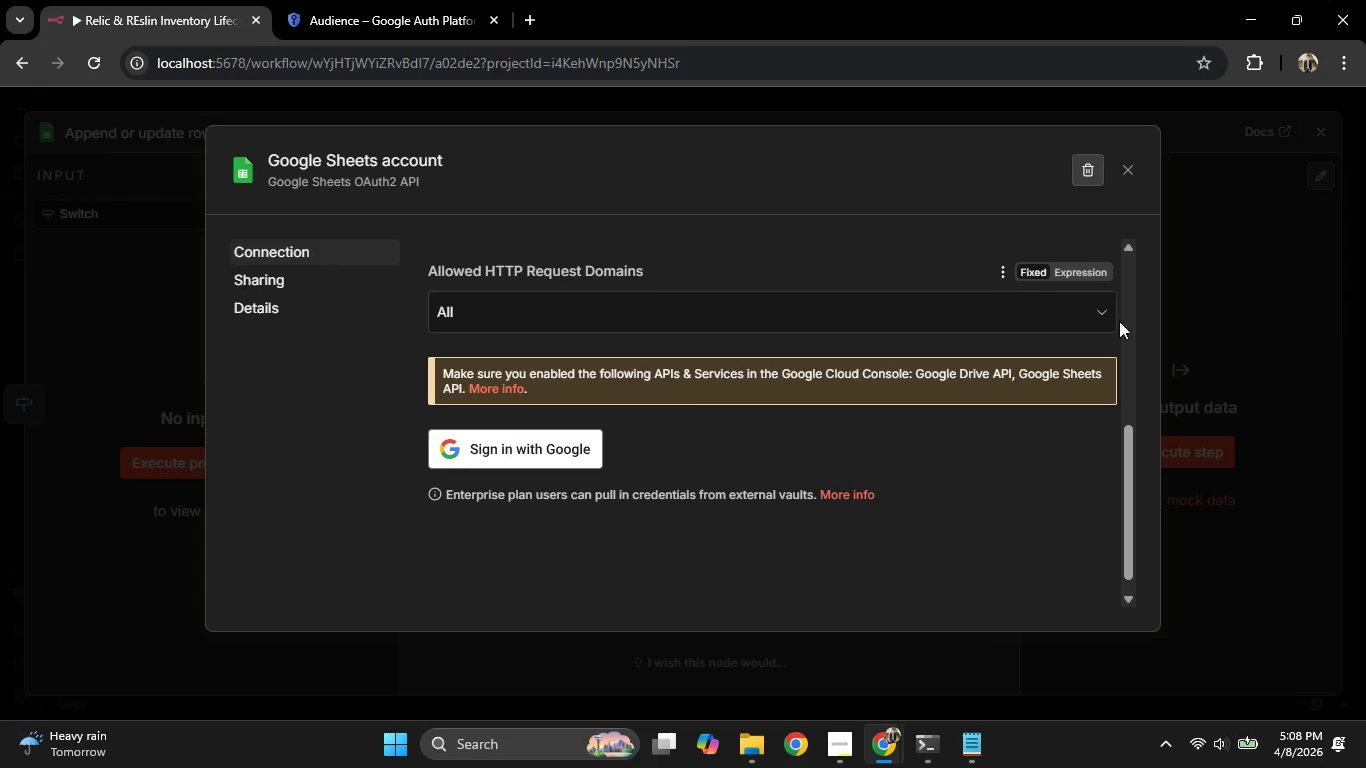 
scroll: coordinate [641, 448], scroll_direction: up, amount: 1.0
 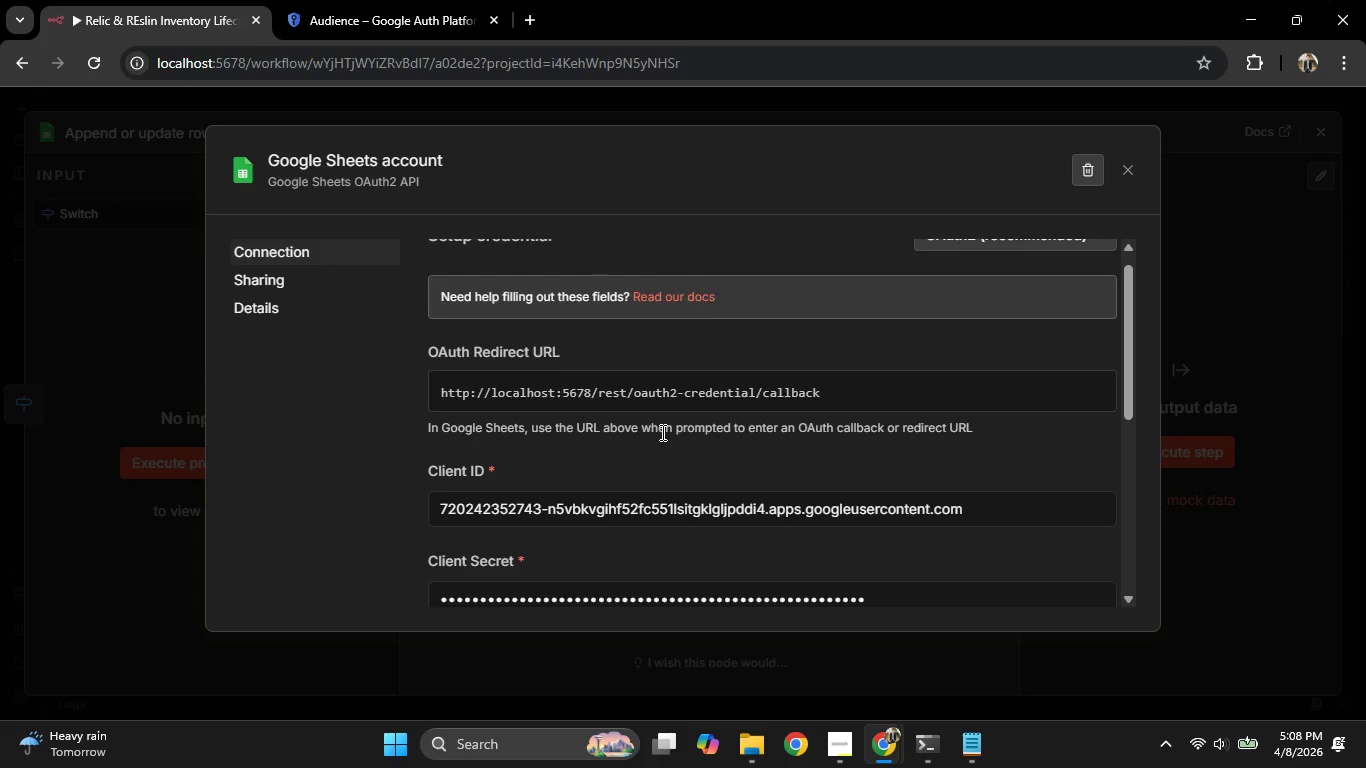 
scroll: coordinate [661, 432], scroll_direction: down, amount: 4.0
 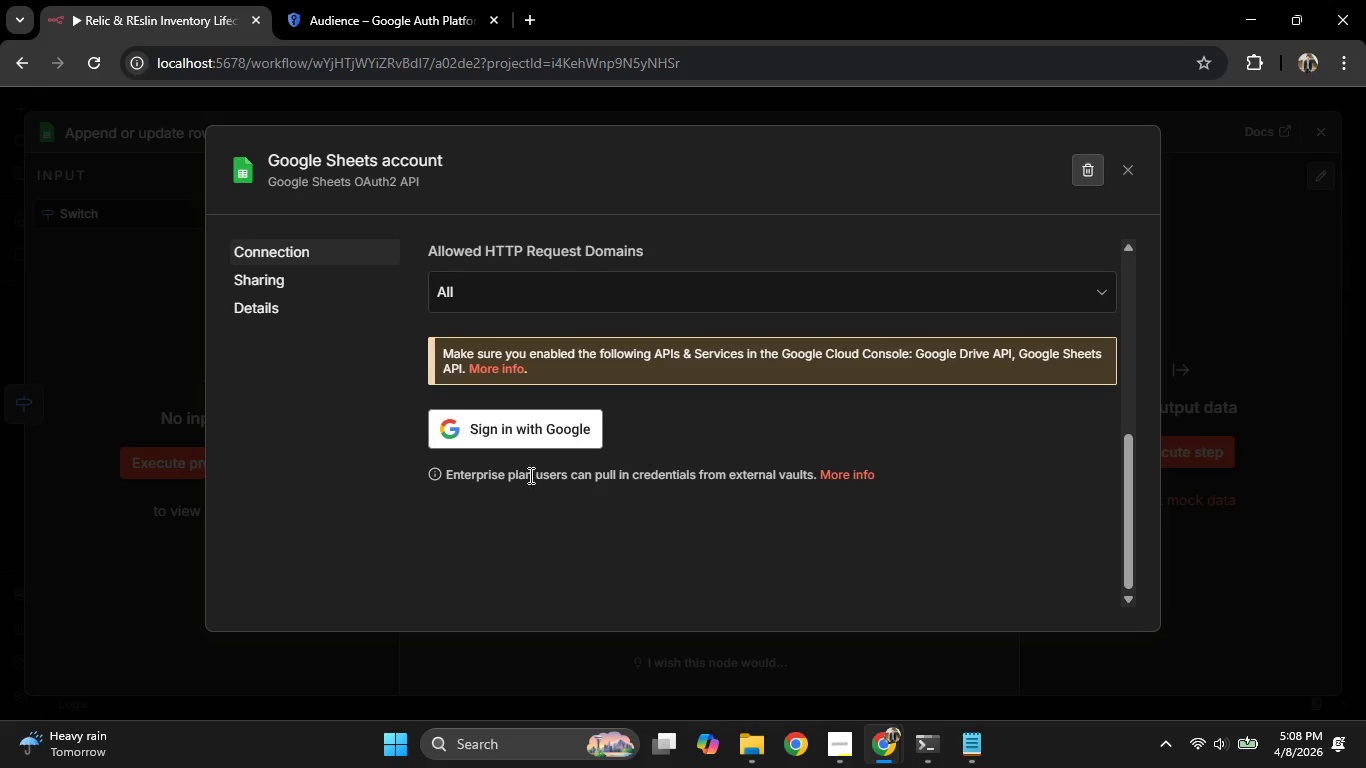 
left_click([533, 431])
 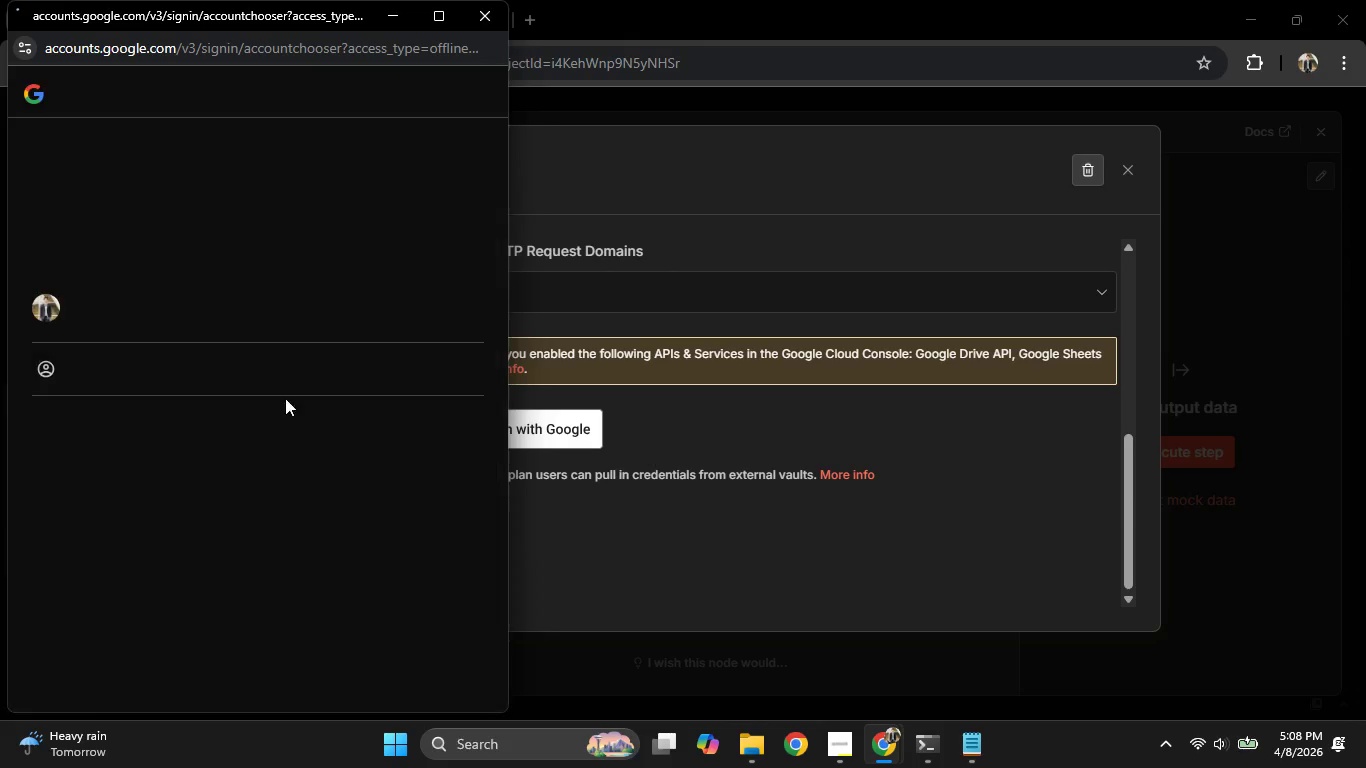 
left_click([199, 320])
 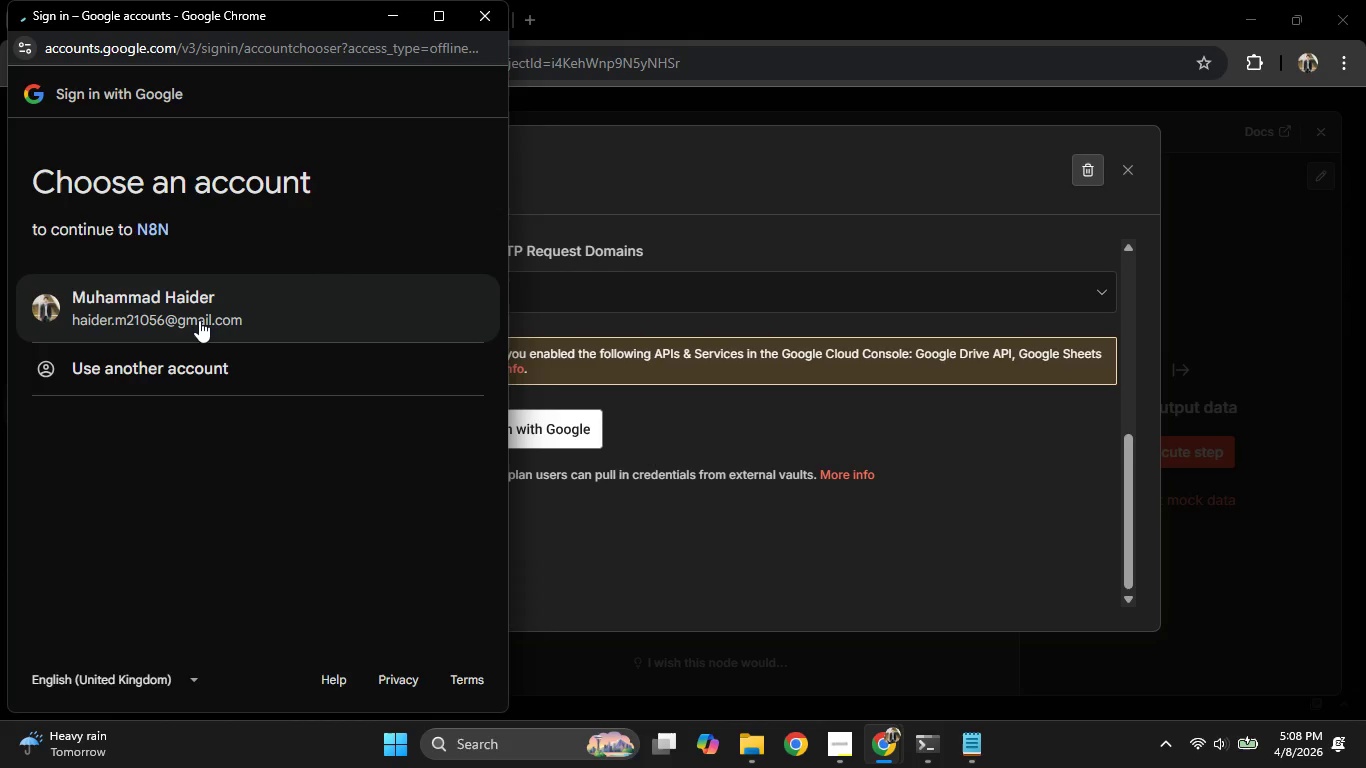 
double_click([199, 320])
 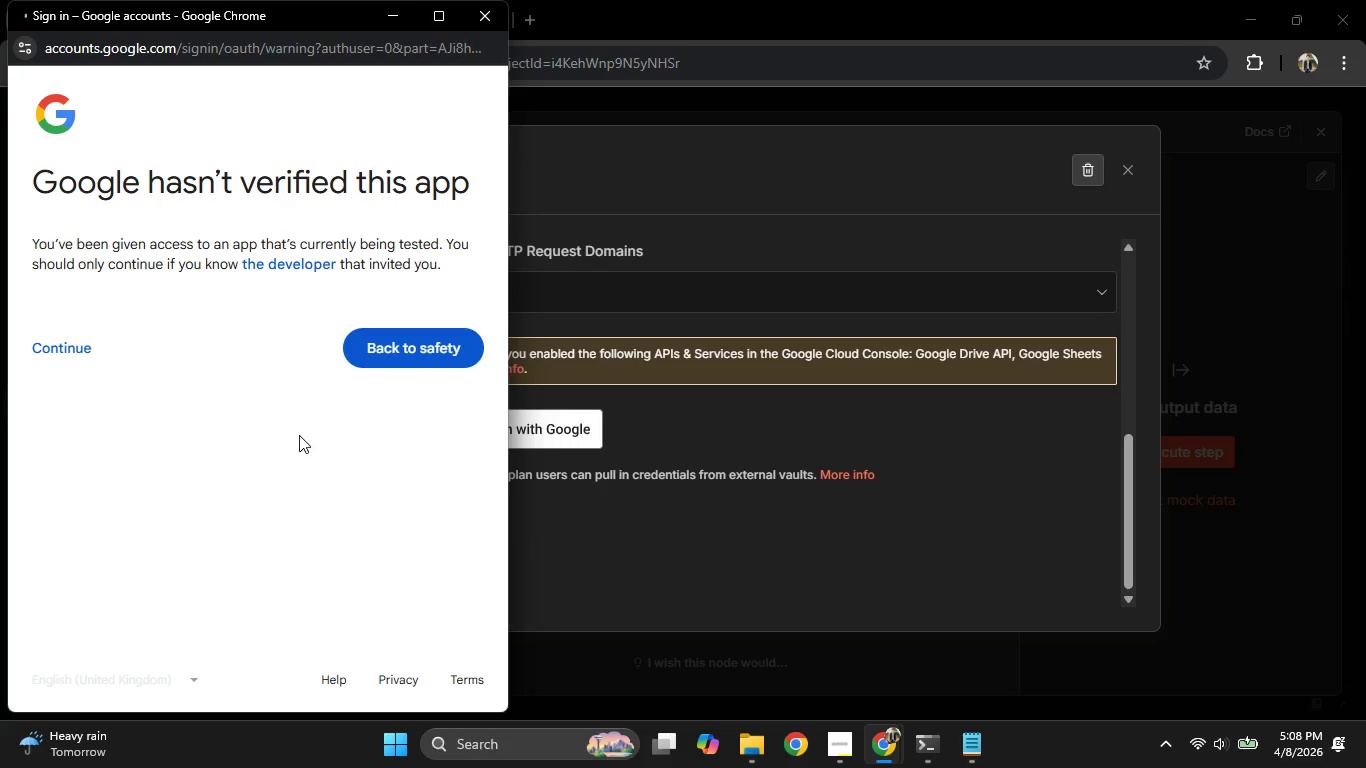 
wait(5.3)
 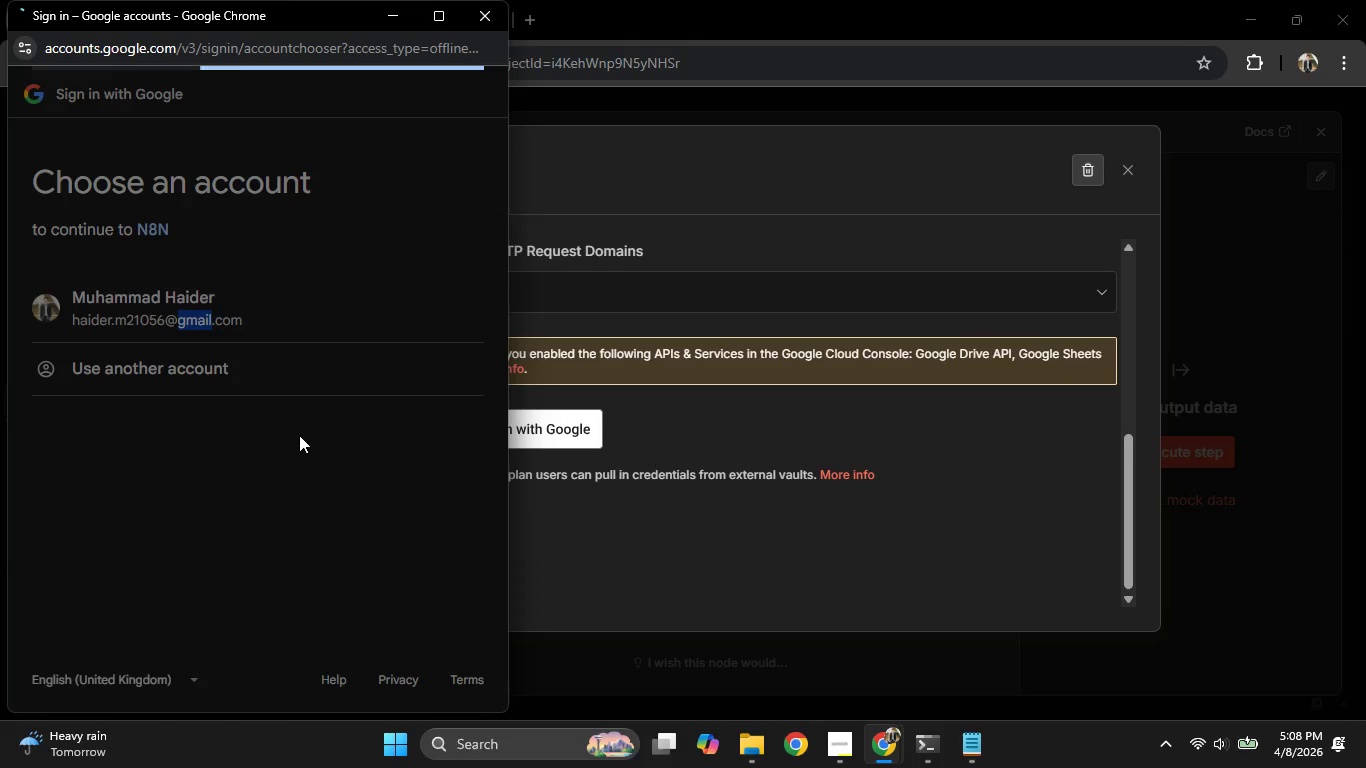 
left_click([78, 348])
 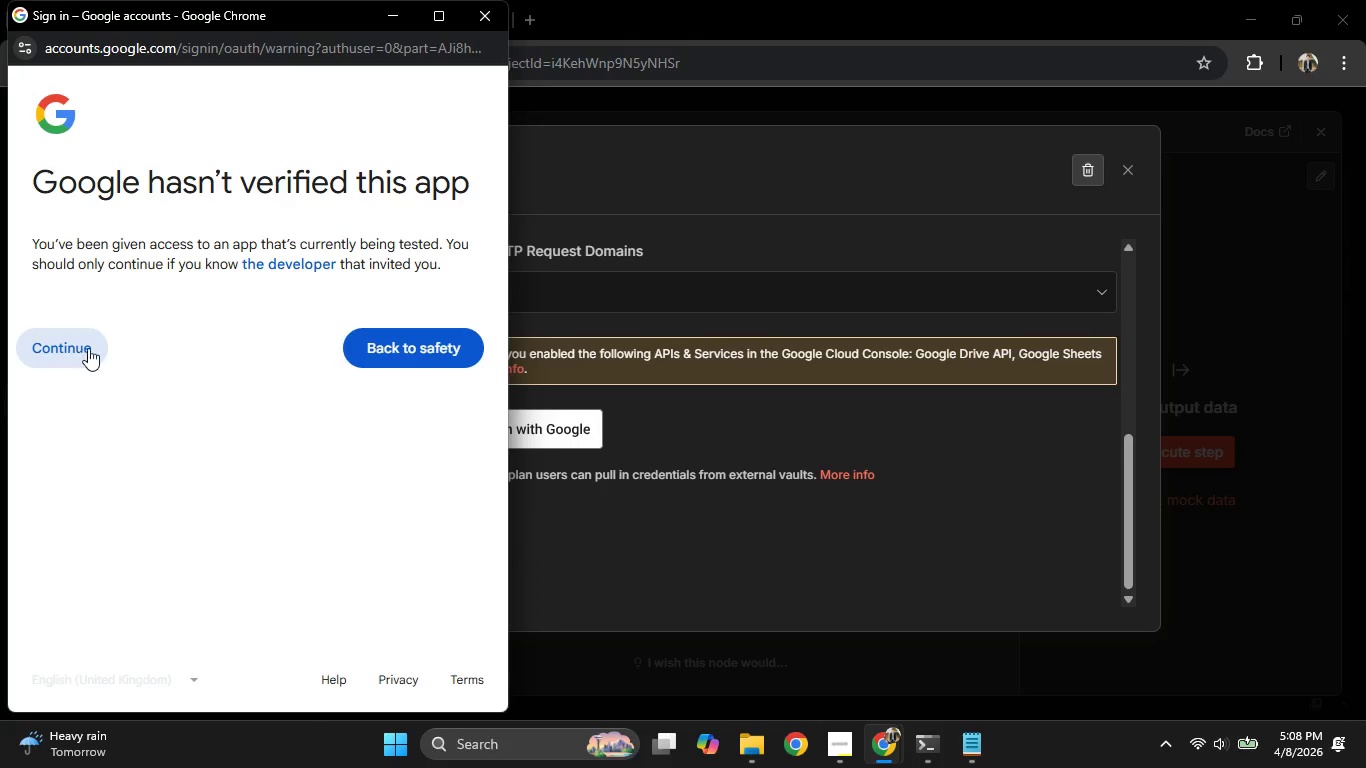 
mouse_move([207, 427])
 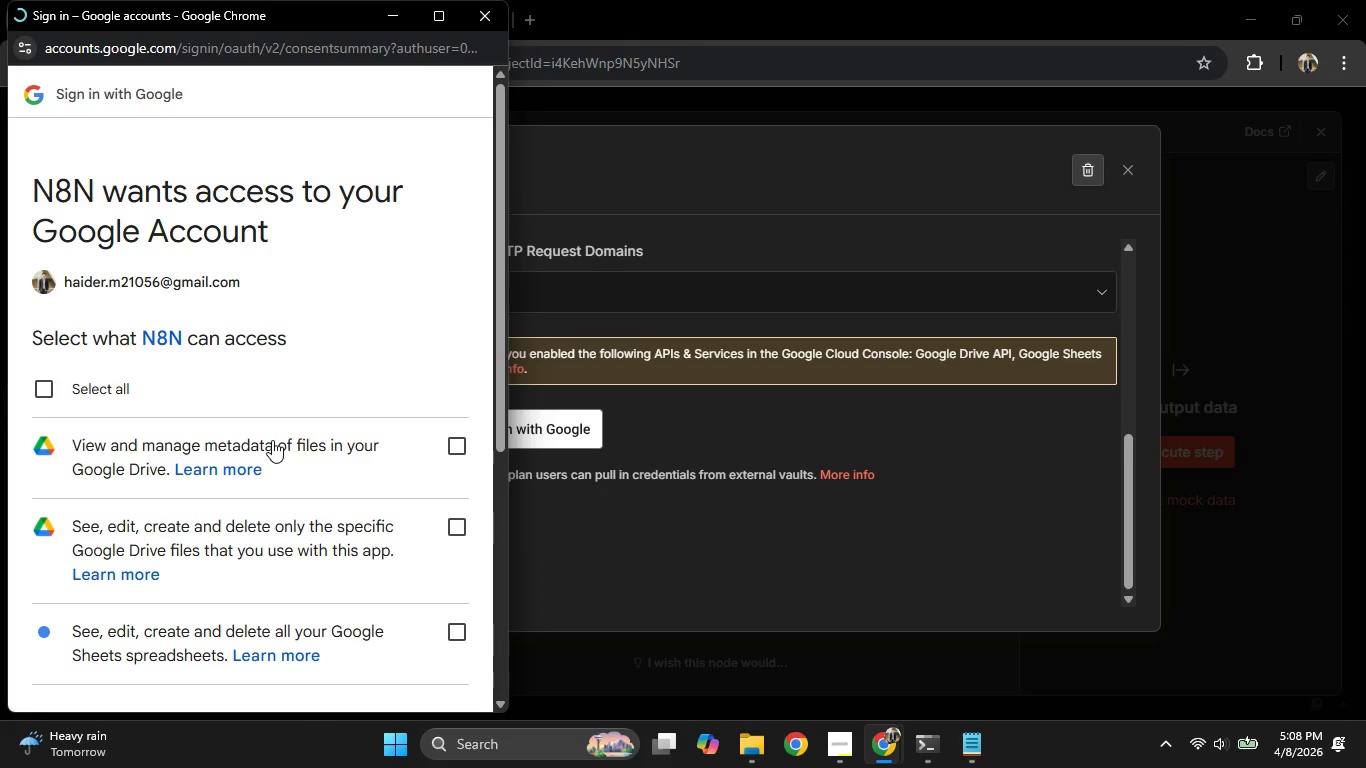 
scroll: coordinate [330, 377], scroll_direction: down, amount: 4.0
 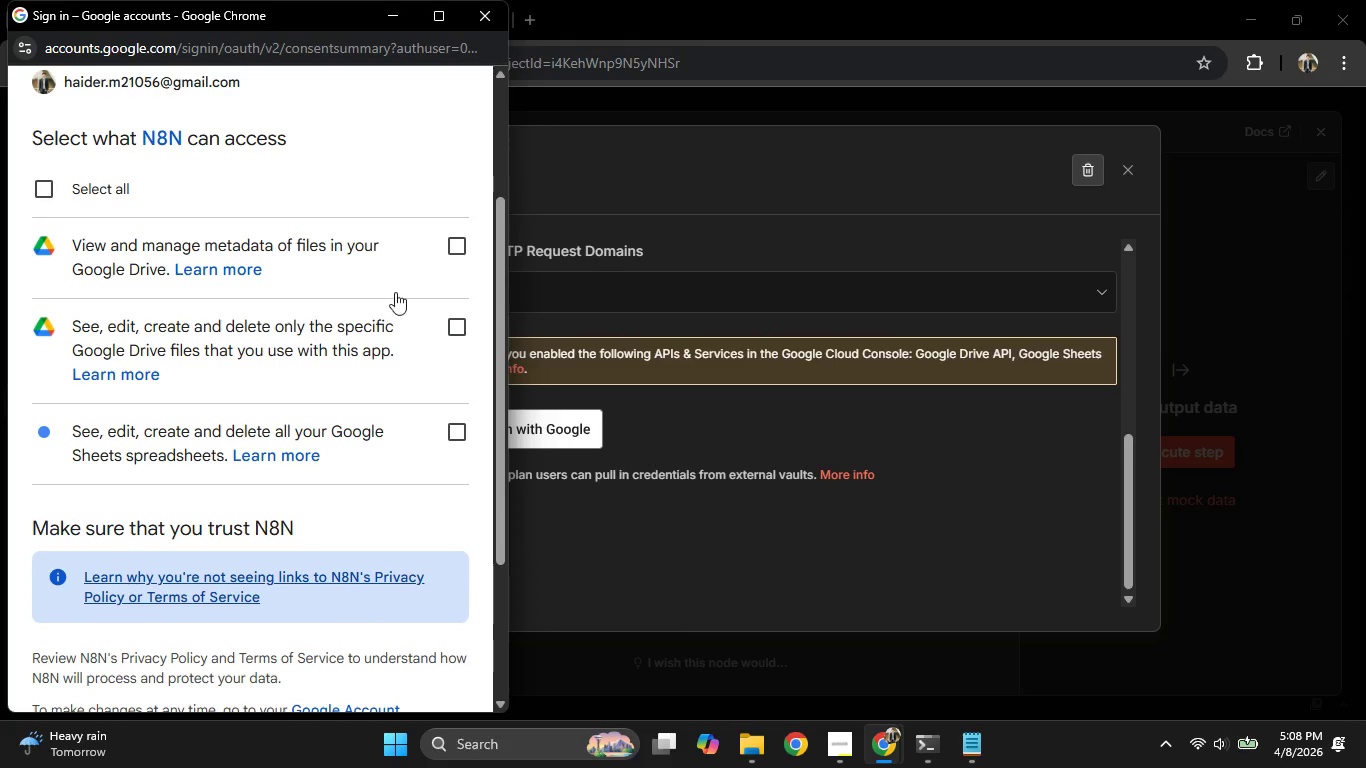 
left_click([398, 252])
 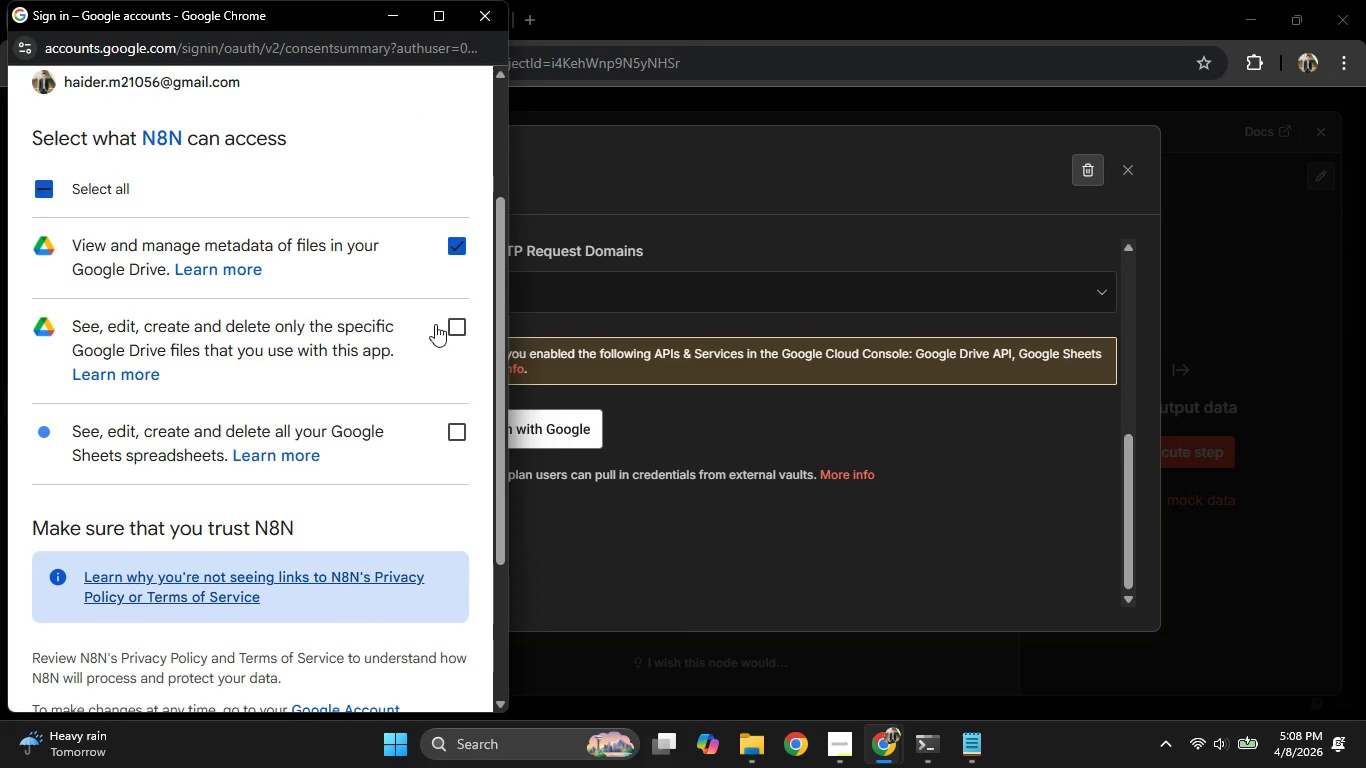 
double_click([448, 415])
 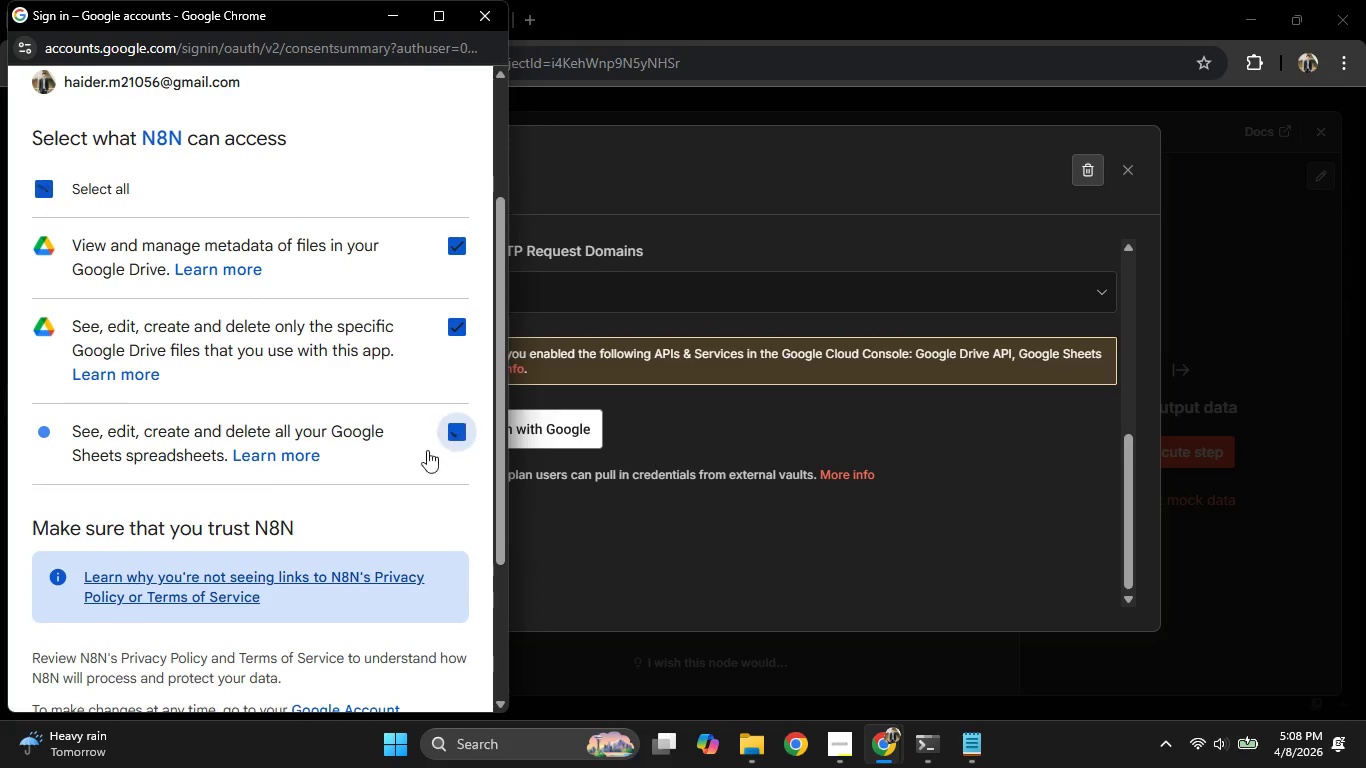 
scroll: coordinate [418, 467], scroll_direction: down, amount: 3.0
 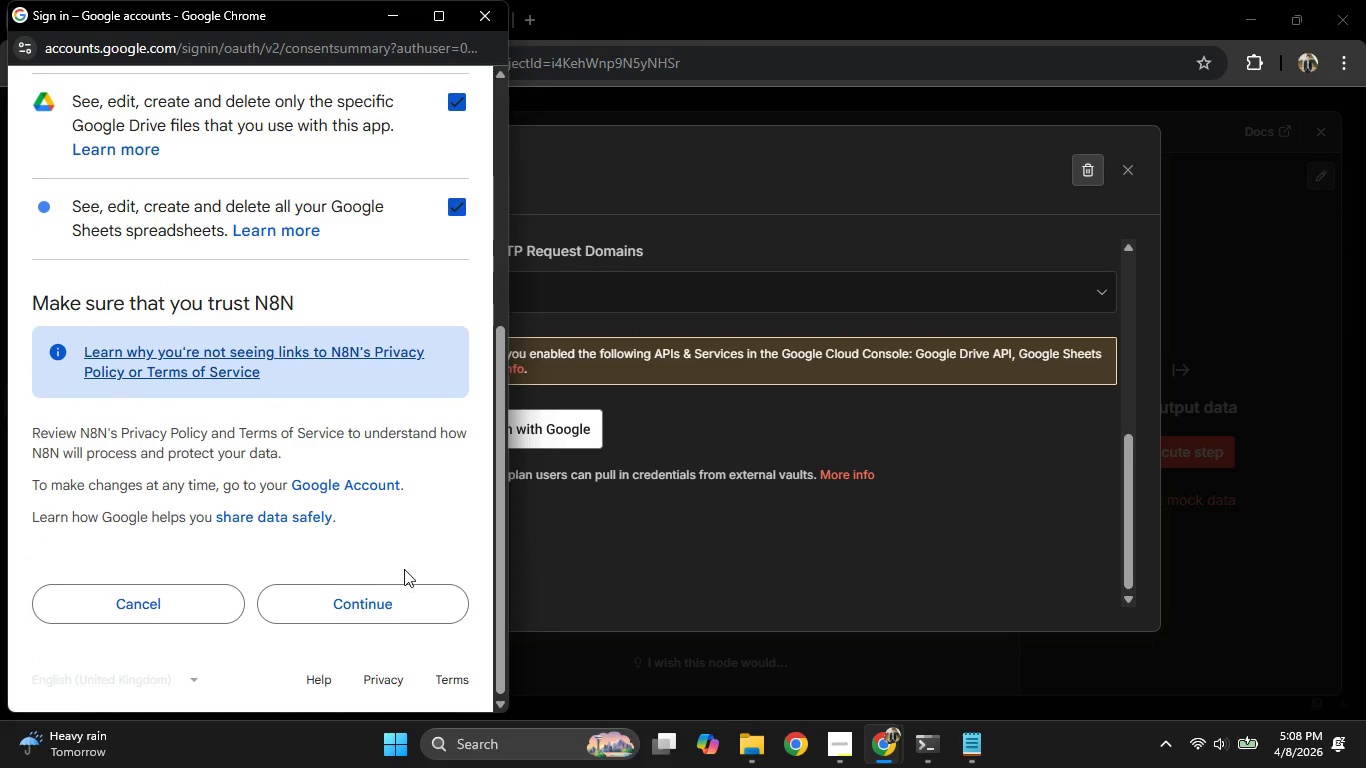 
left_click([412, 608])
 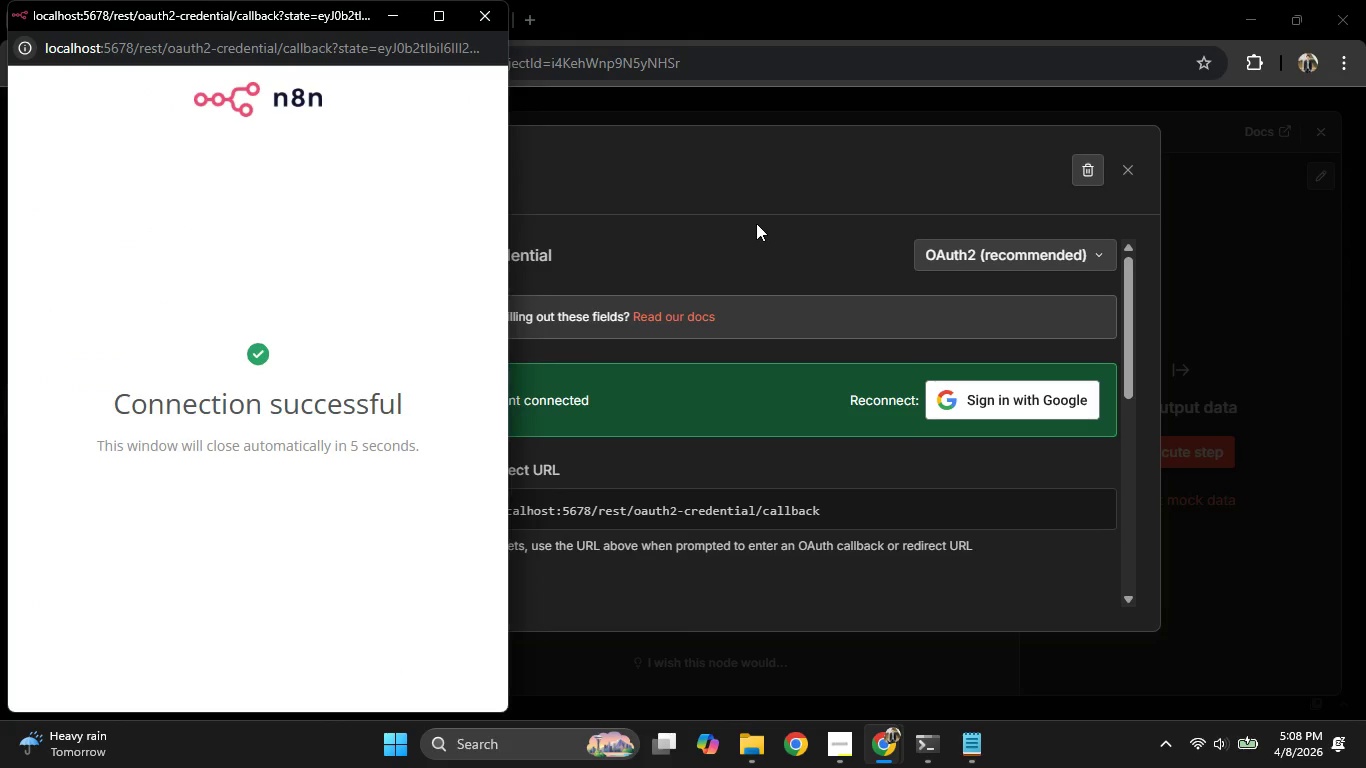 
left_click([497, 21])
 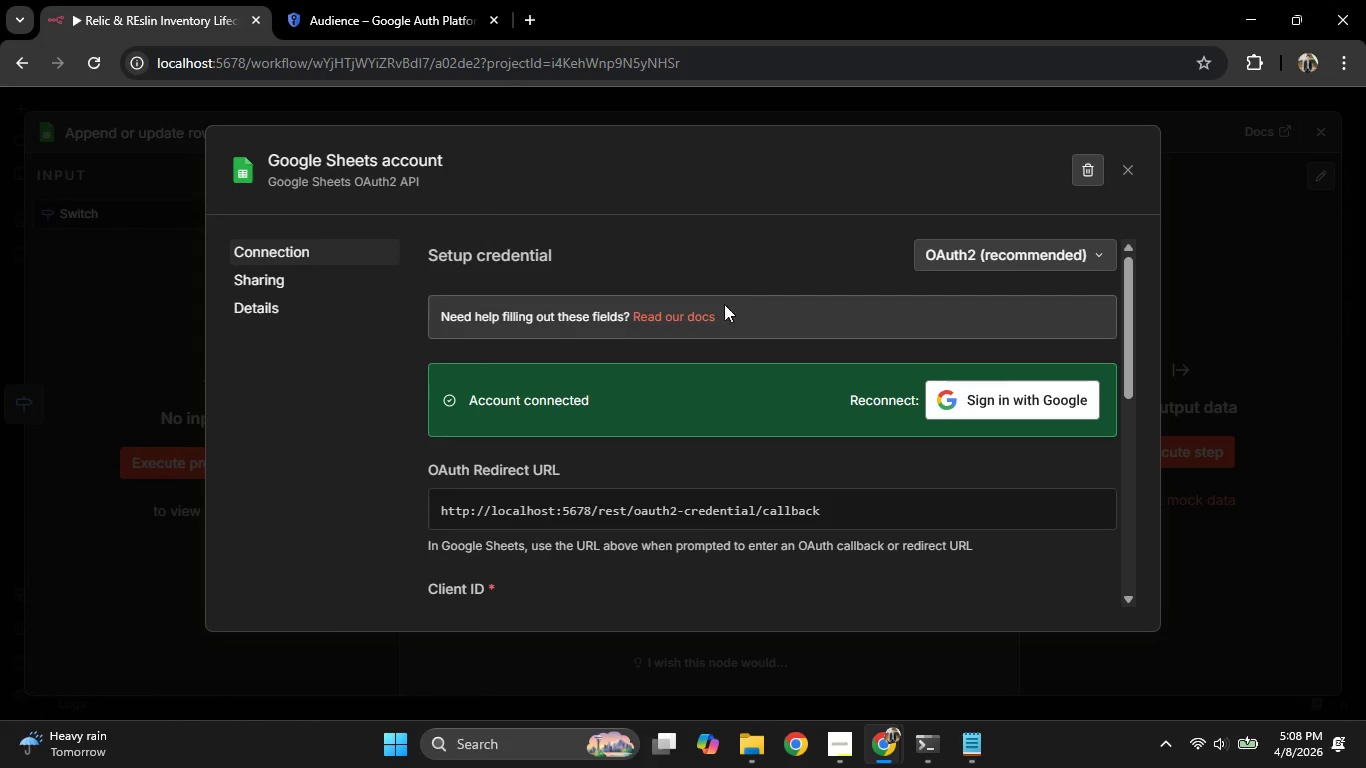 
scroll: coordinate [719, 319], scroll_direction: down, amount: 7.0
 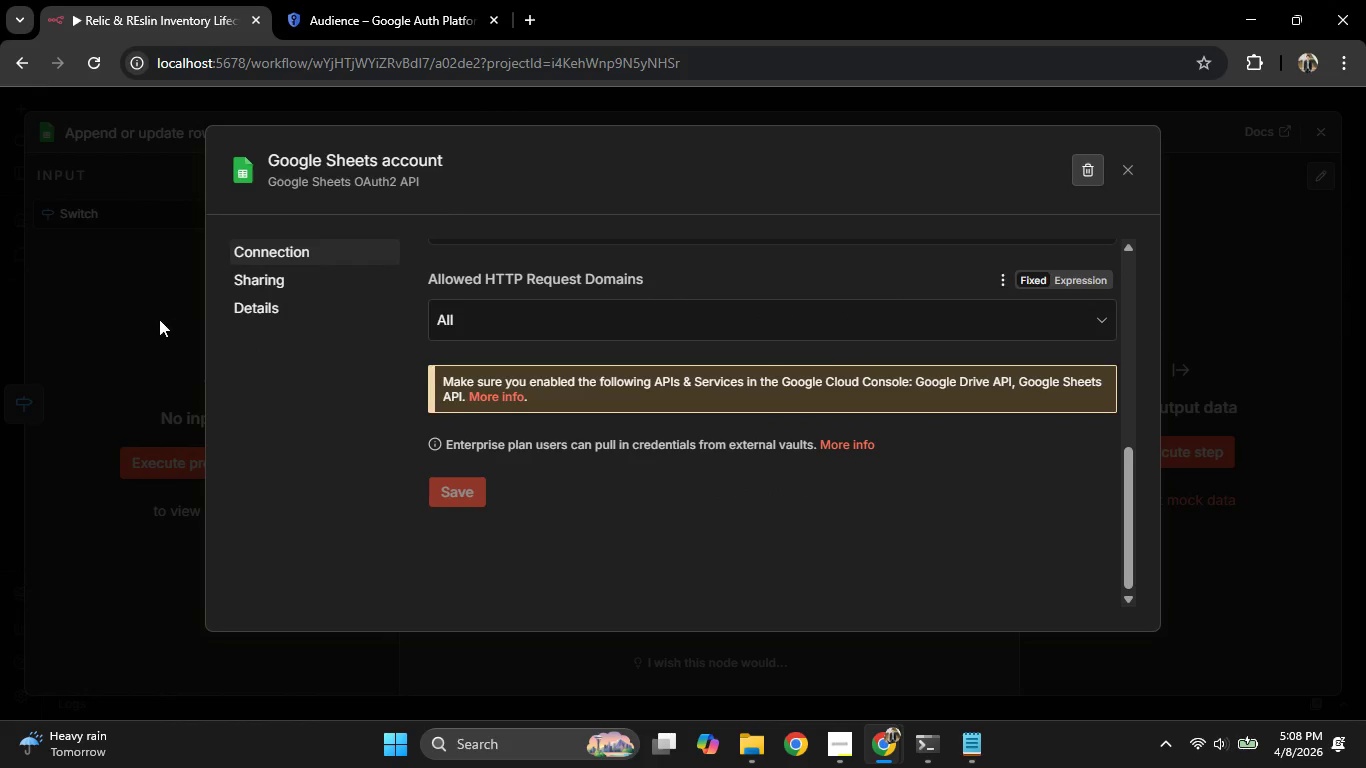 
left_click([151, 319])
 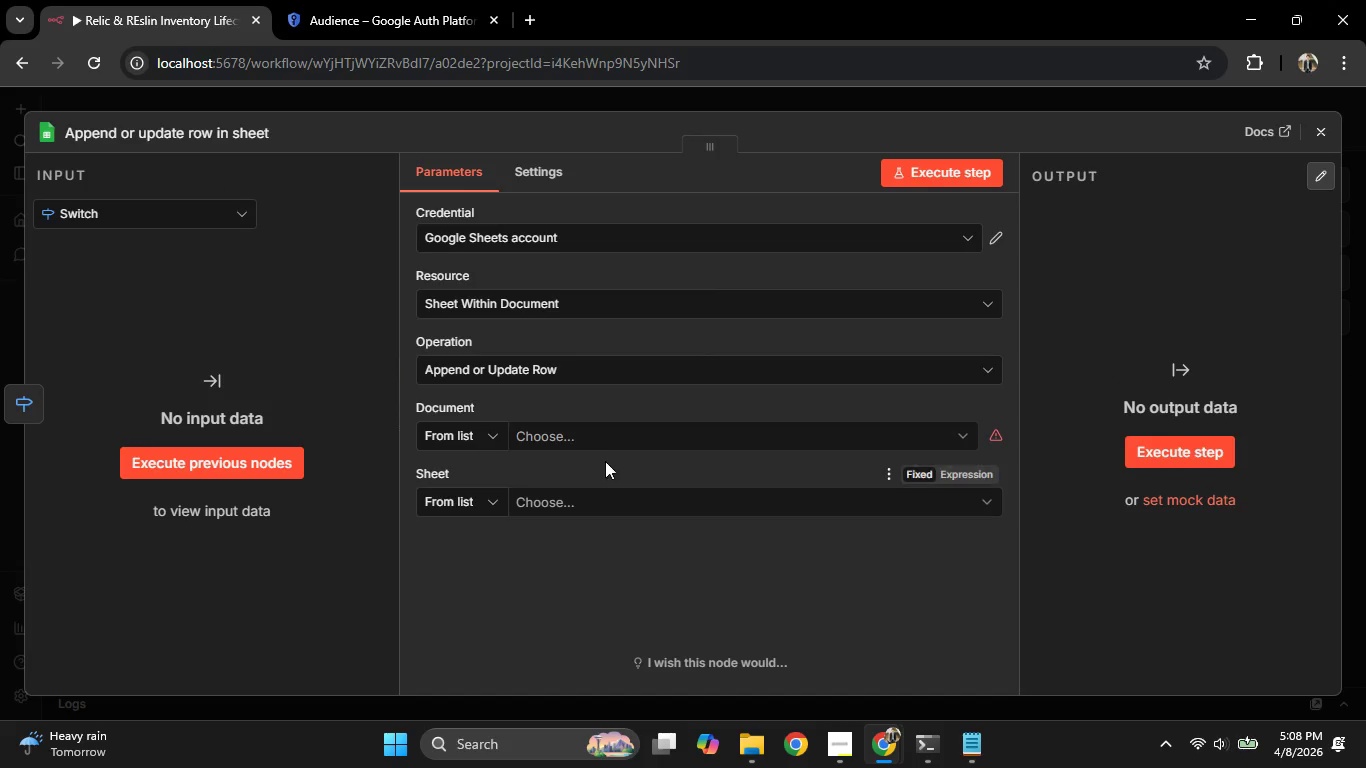 
left_click([601, 429])
 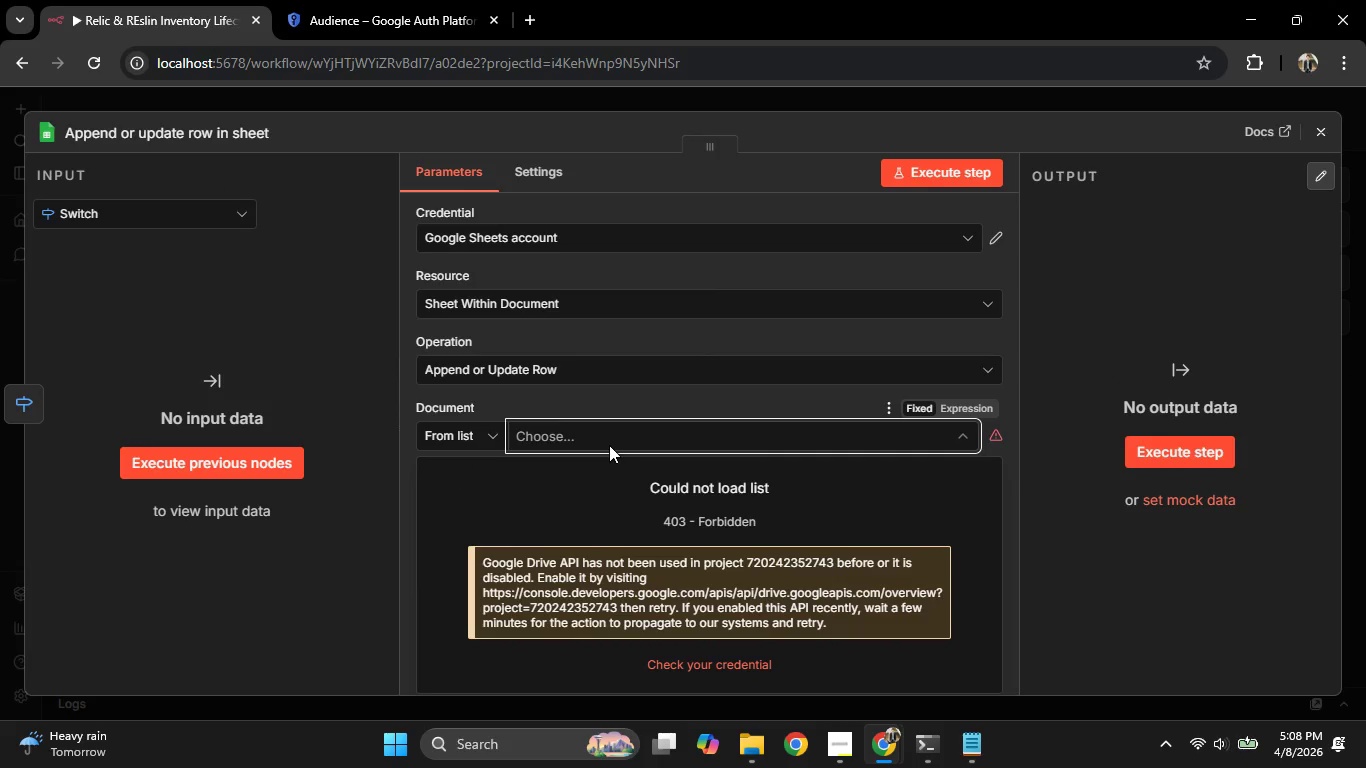 
scroll: coordinate [645, 484], scroll_direction: down, amount: 2.0
 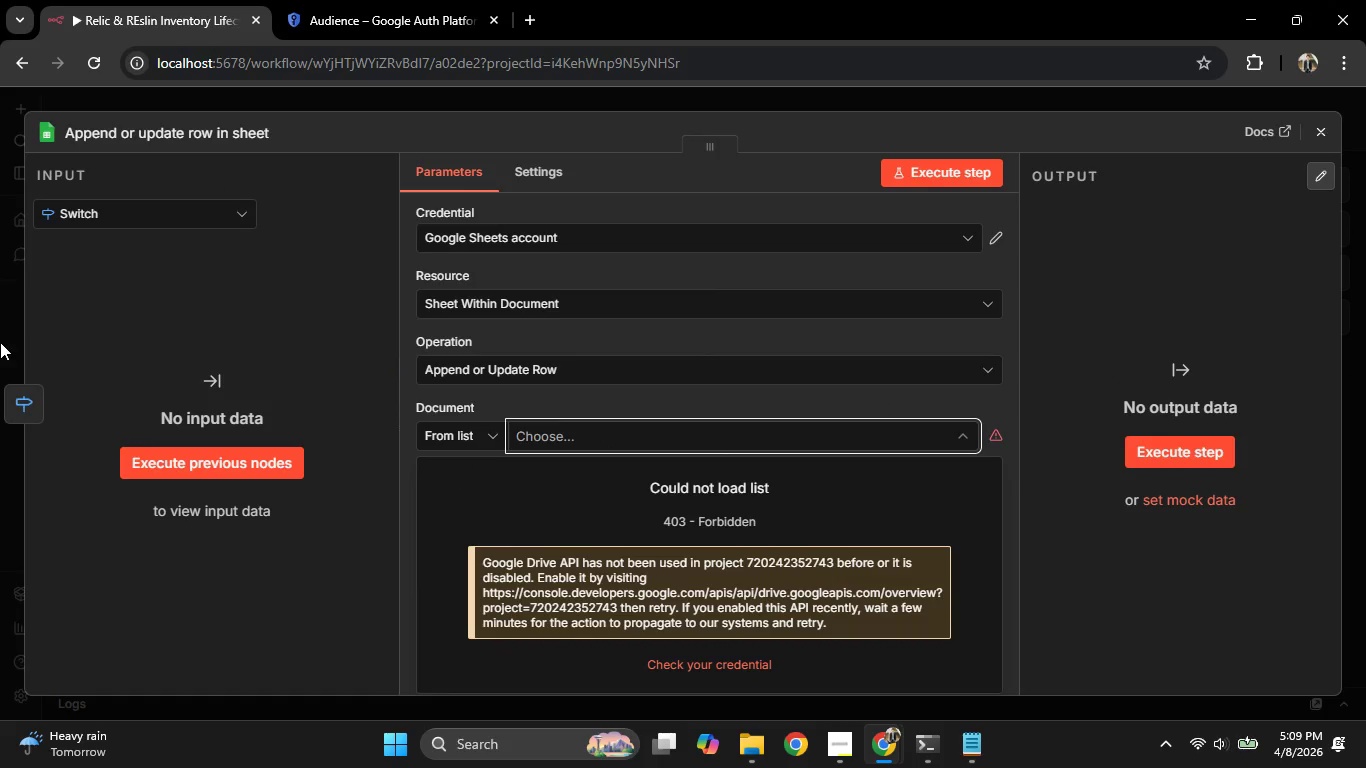 
left_click([317, 3])
 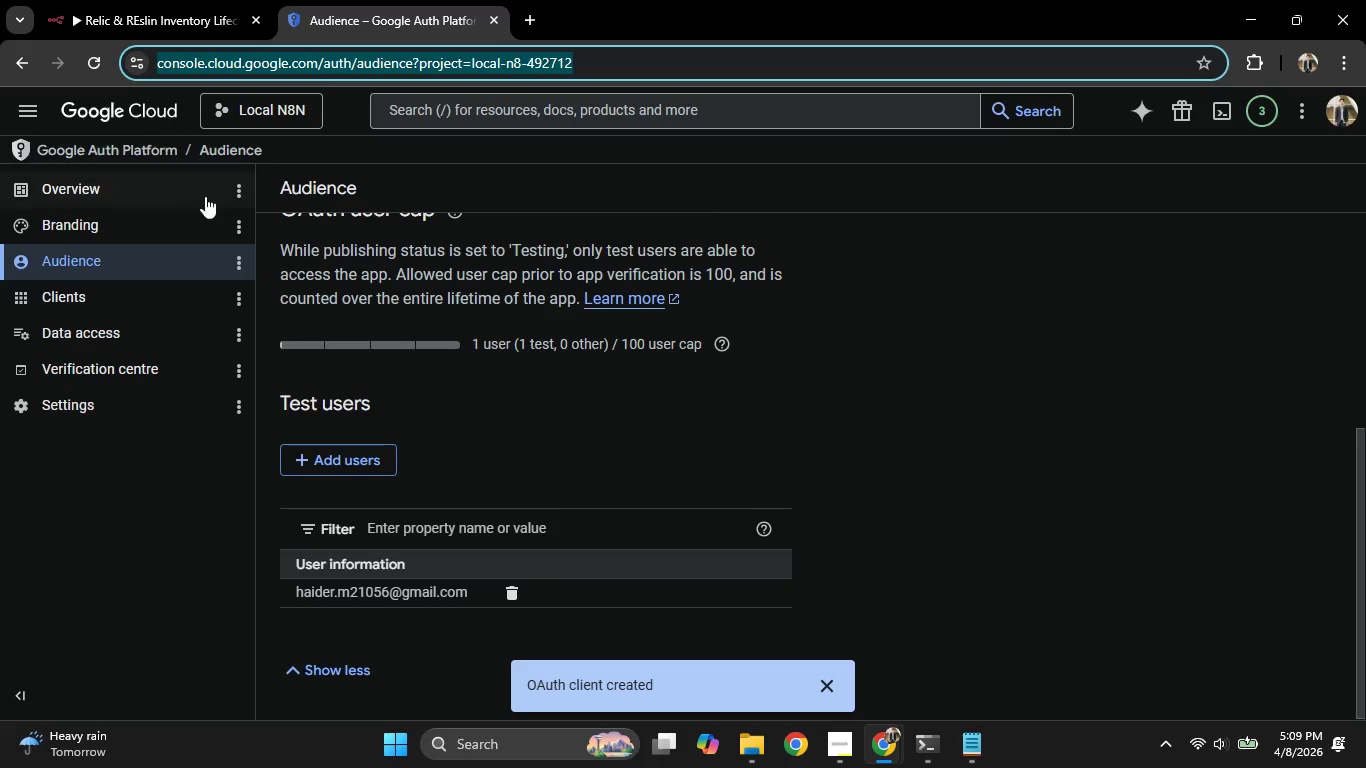 
scroll: coordinate [208, 219], scroll_direction: up, amount: 2.0
 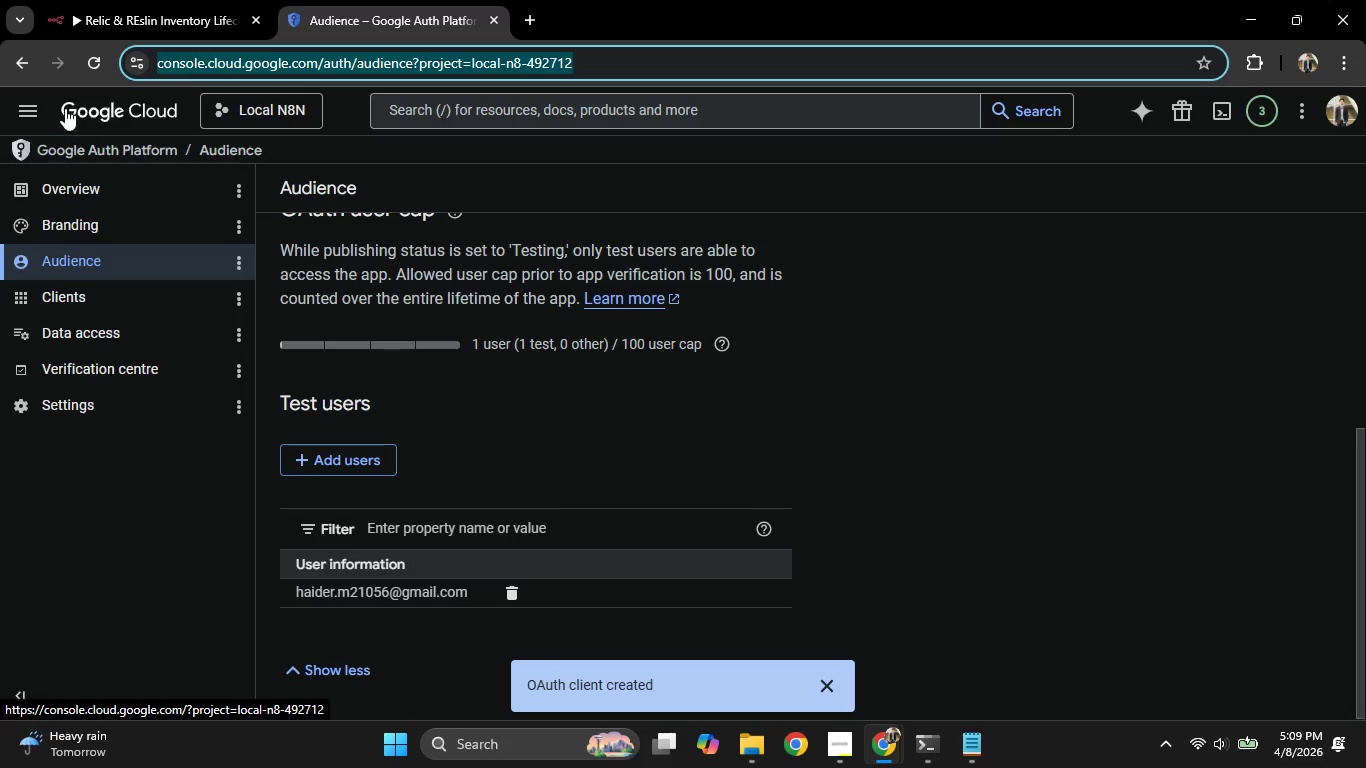 
left_click([43, 107])
 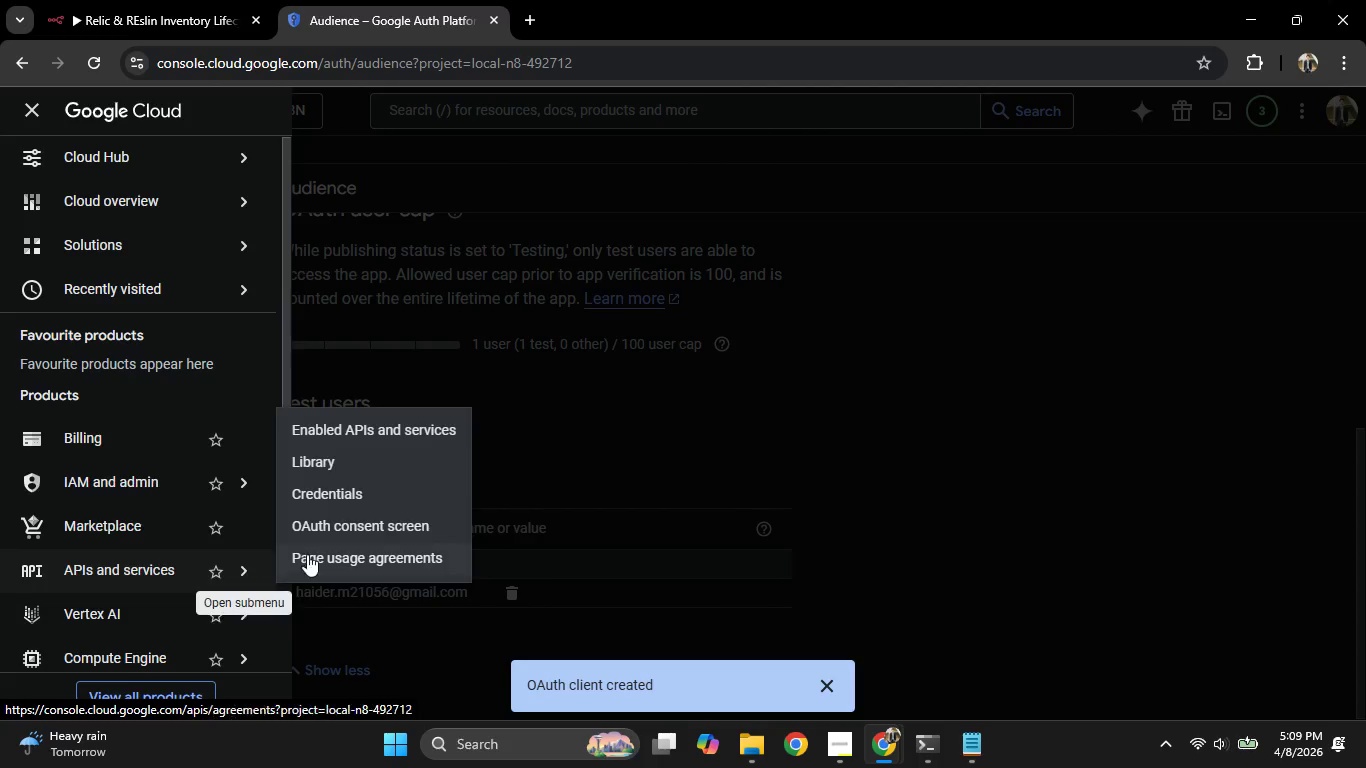 
left_click([342, 428])
 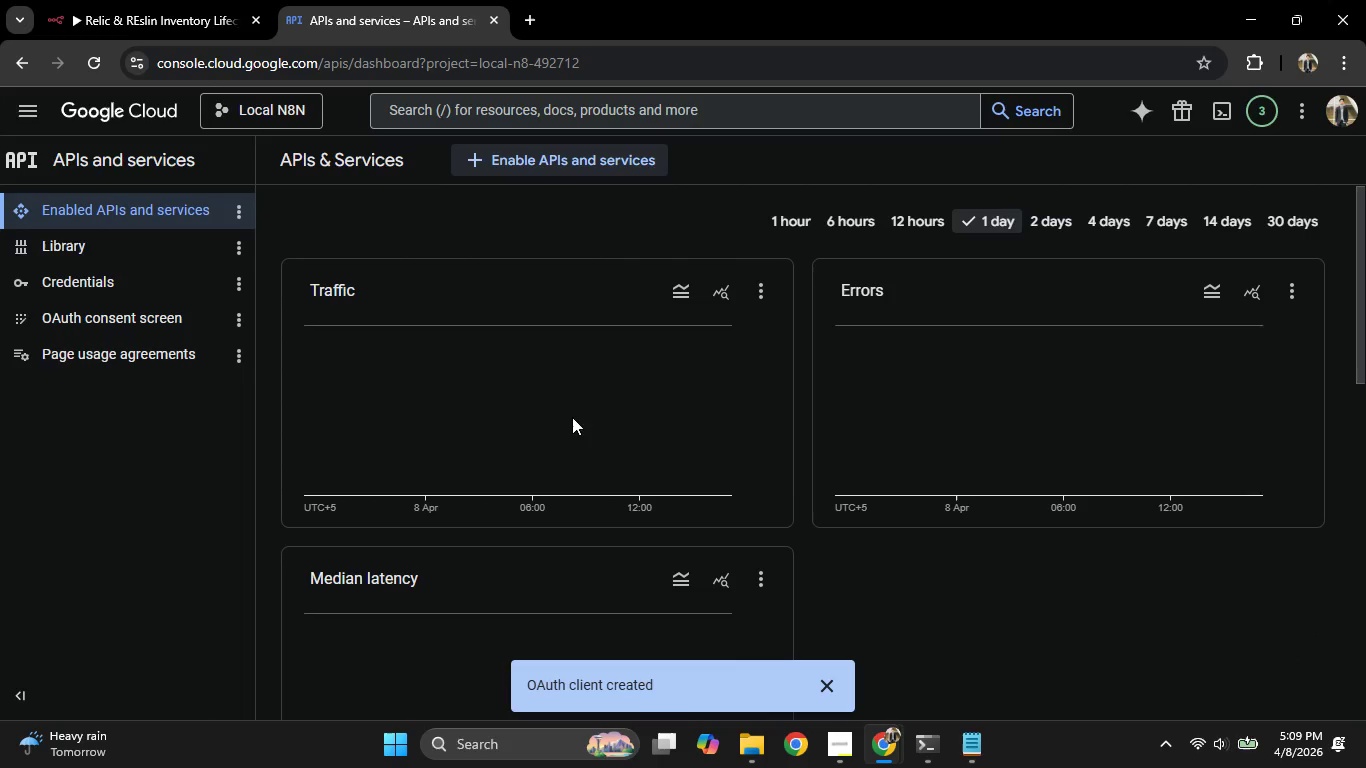 
scroll: coordinate [571, 417], scroll_direction: down, amount: 3.0
 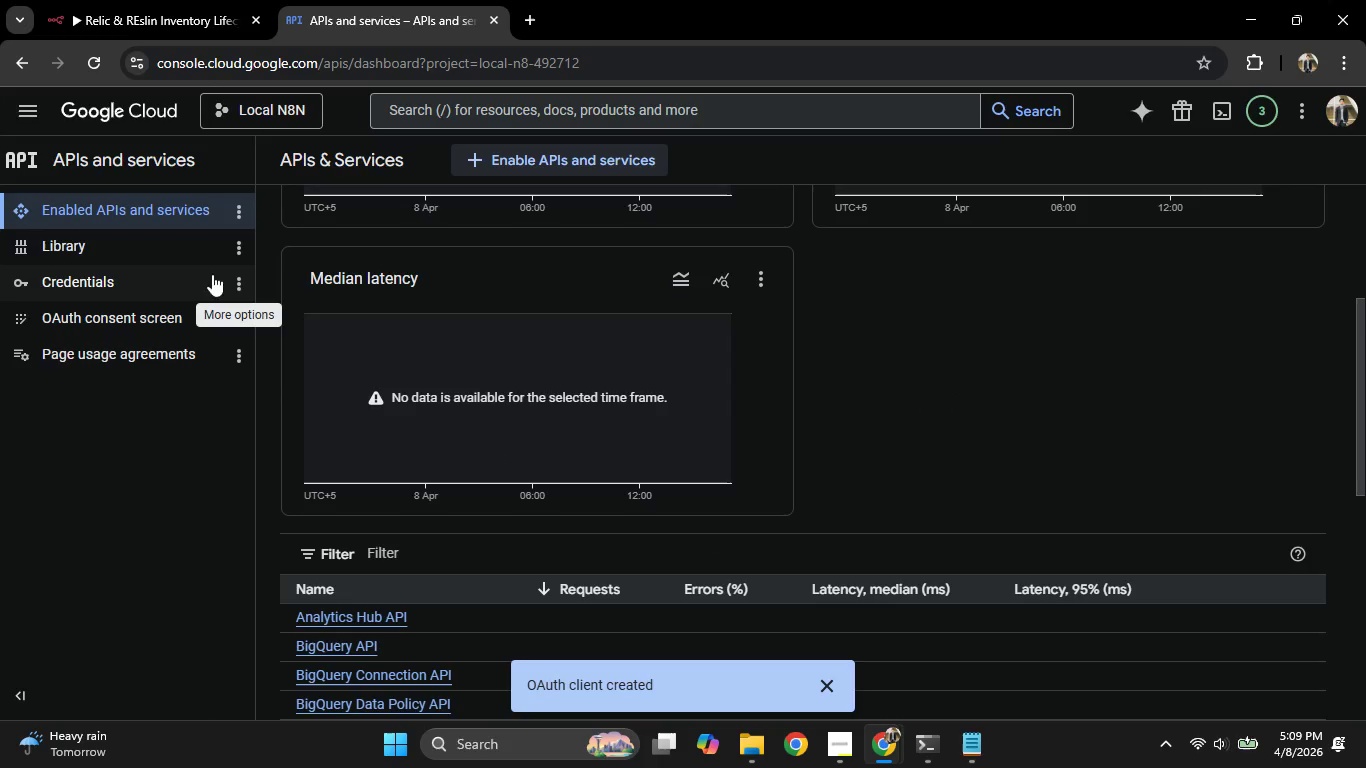 
left_click([178, 257])
 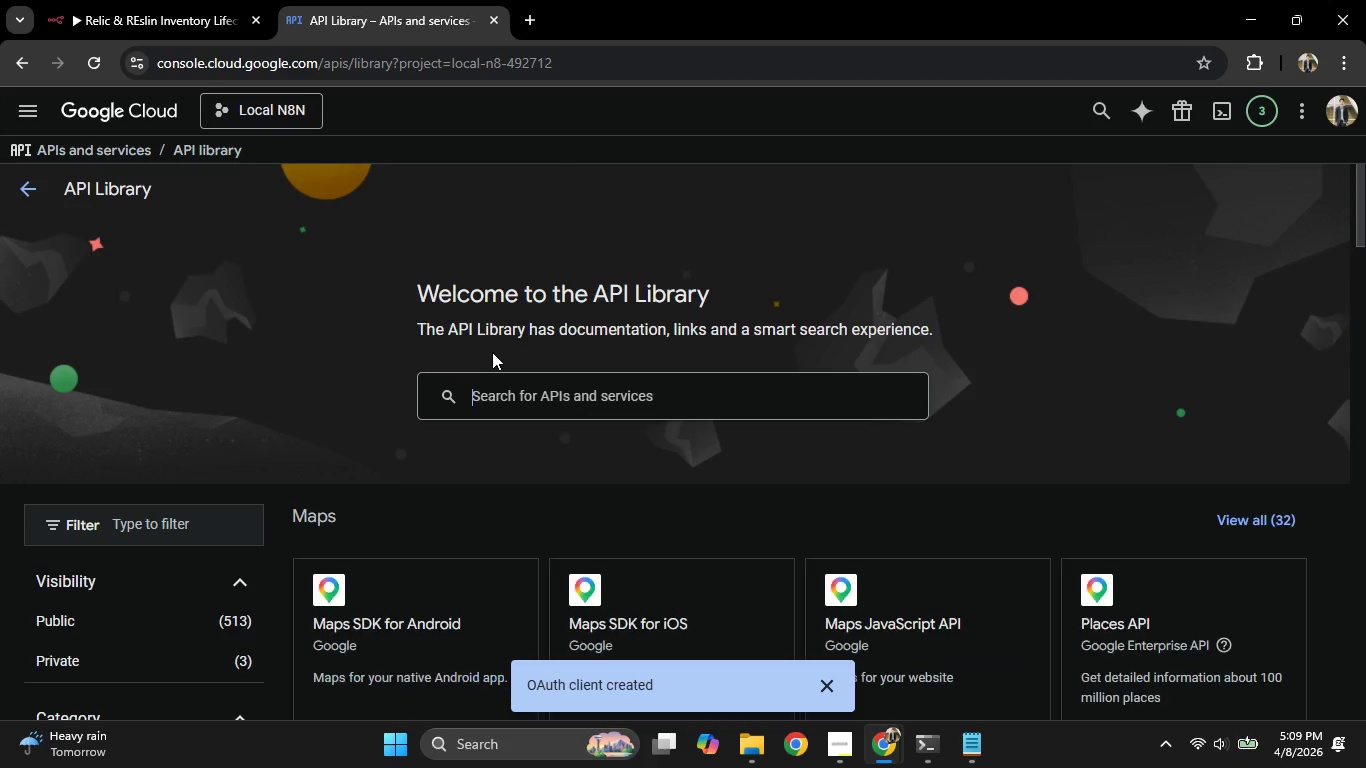 
wait(5.25)
 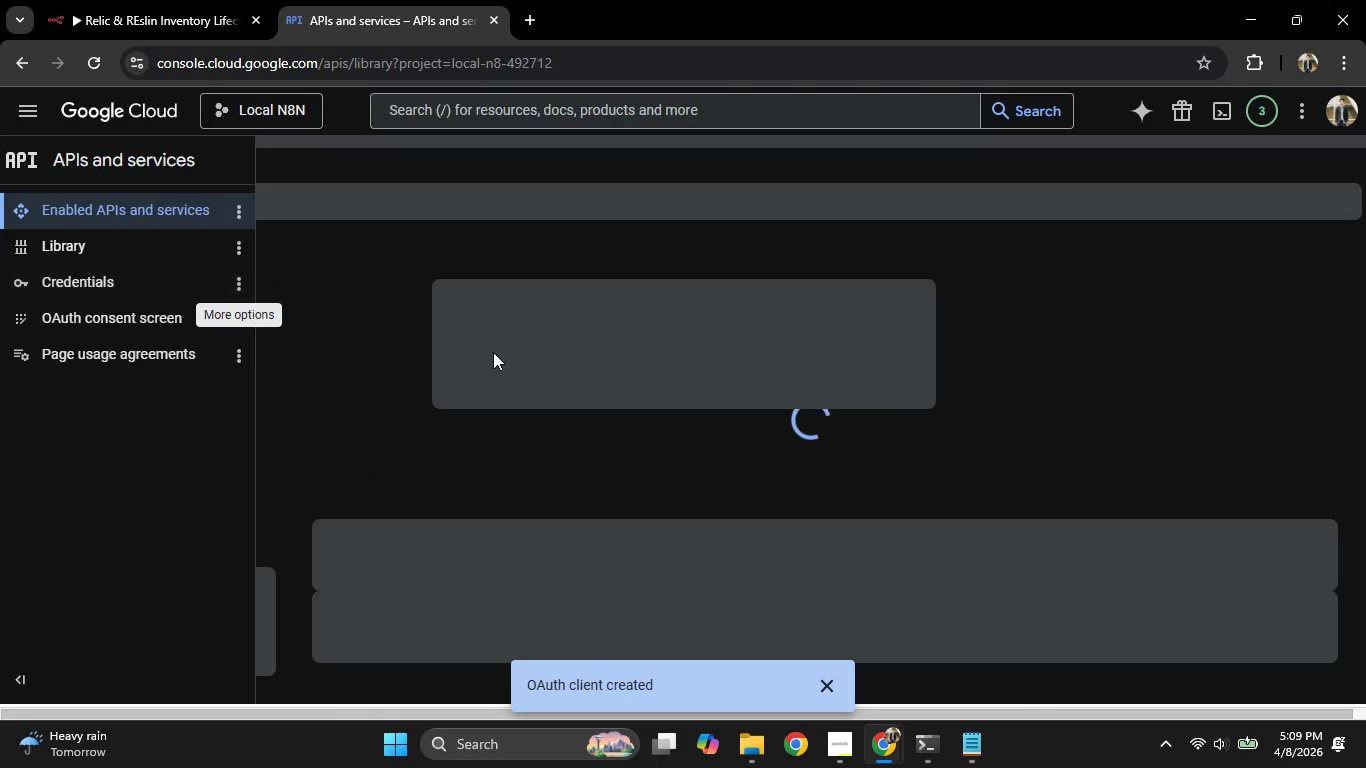 
type(google drive)
 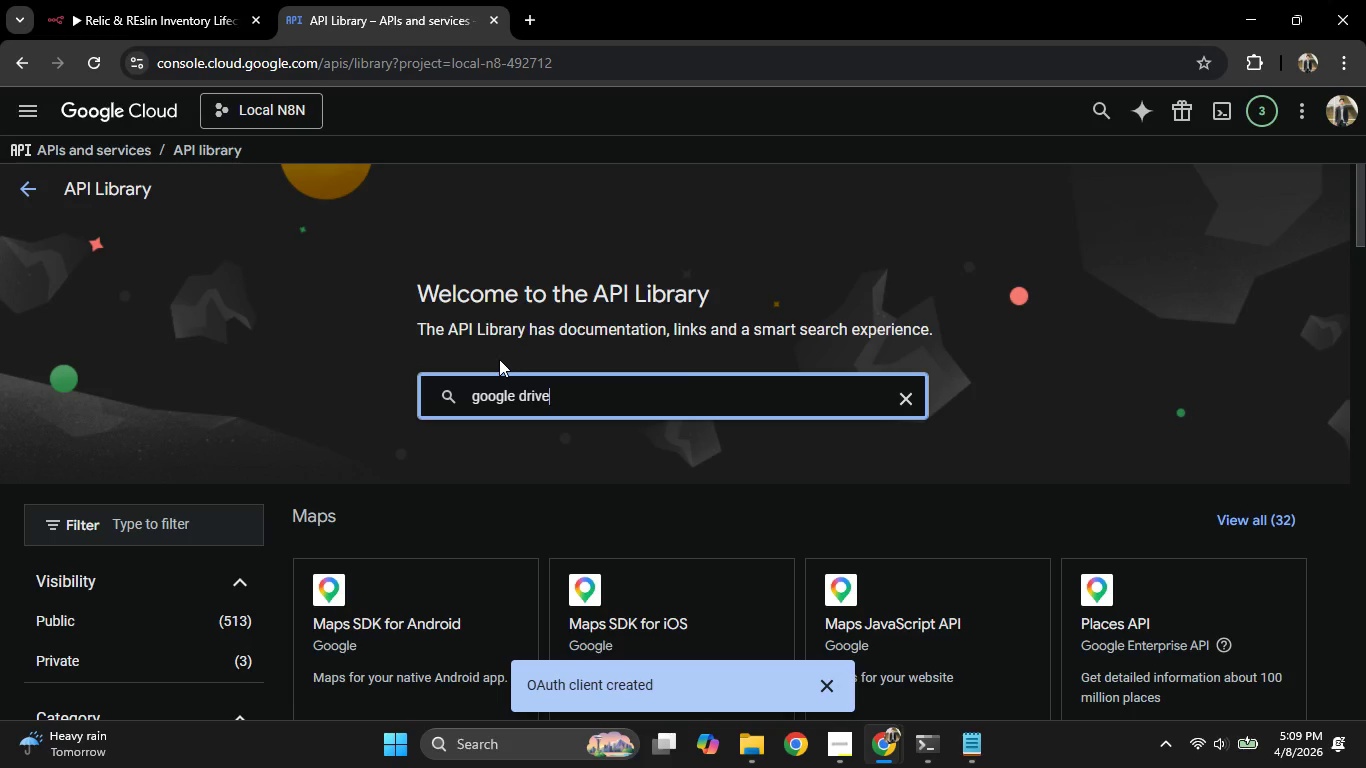 
key(Enter)
 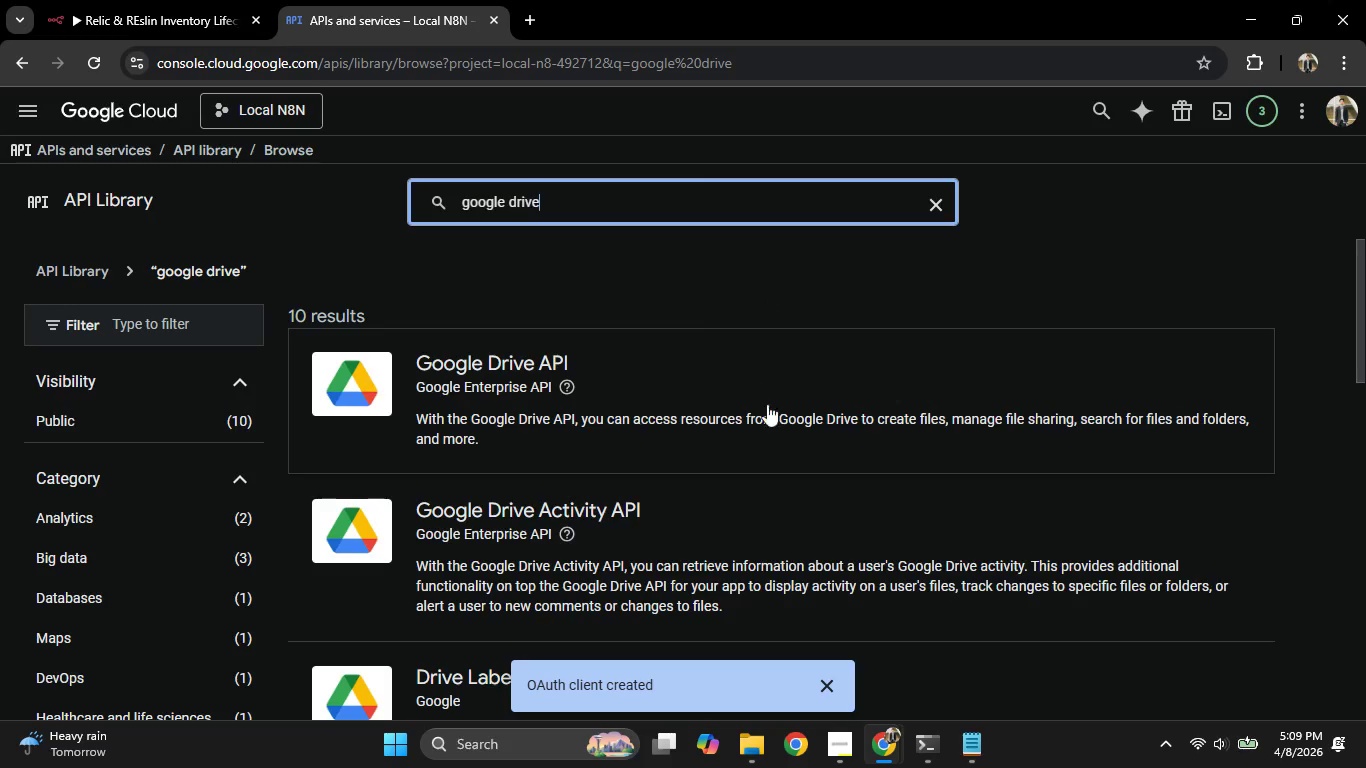 
left_click([692, 387])
 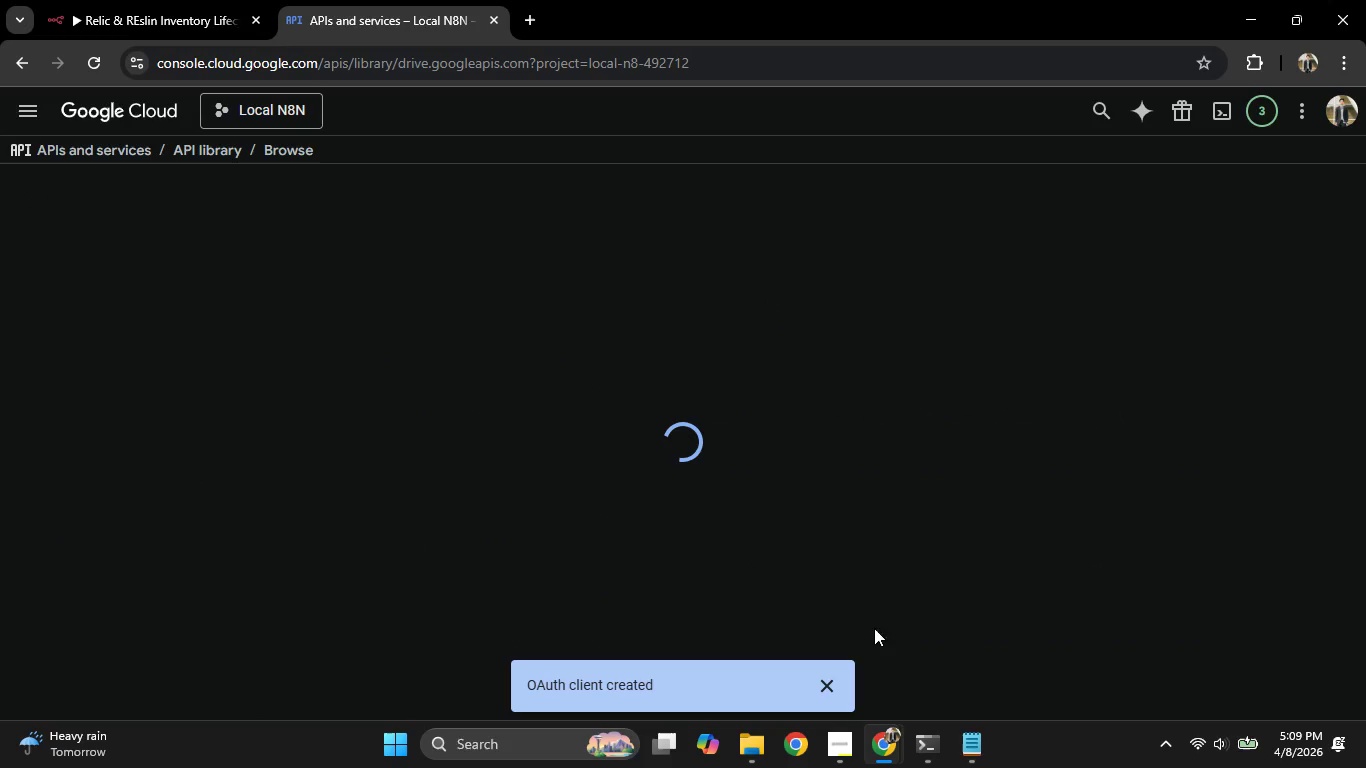 
left_click([831, 679])
 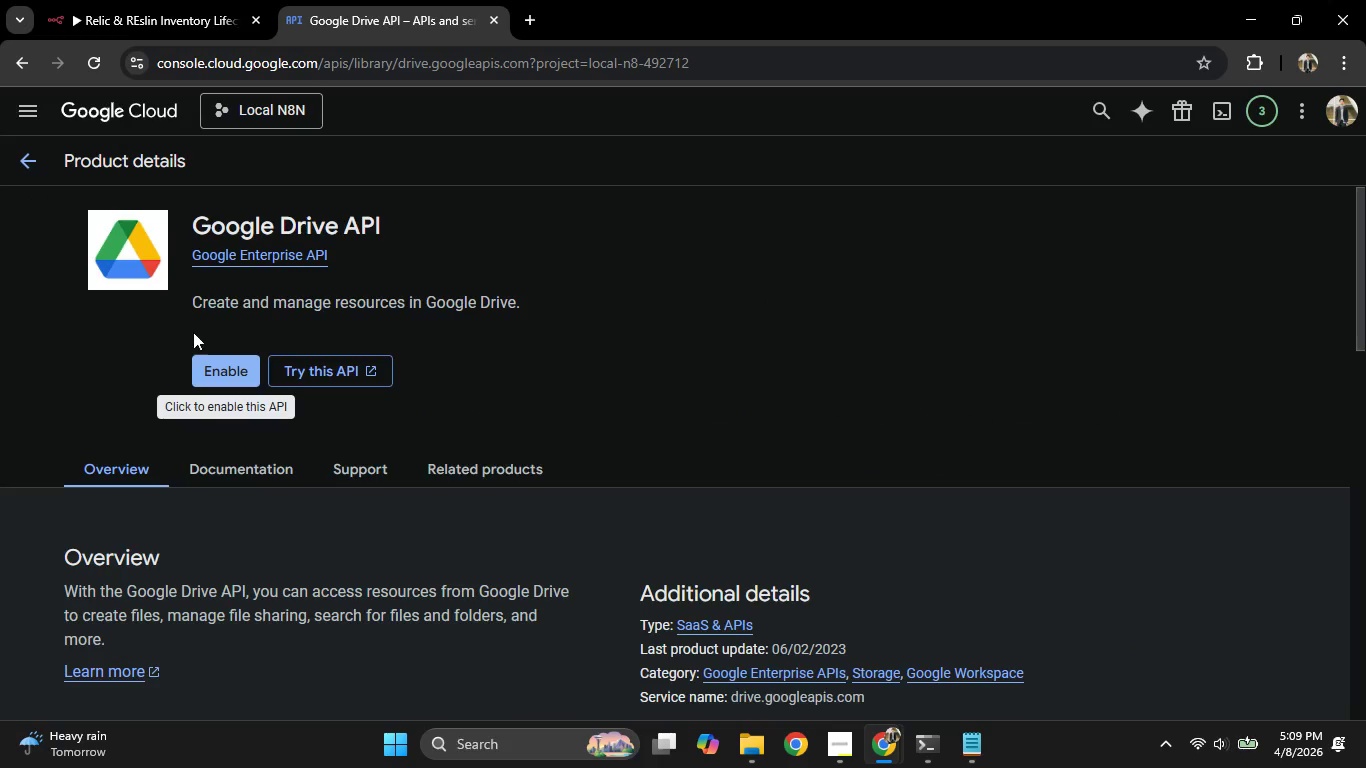 
left_click([221, 357])
 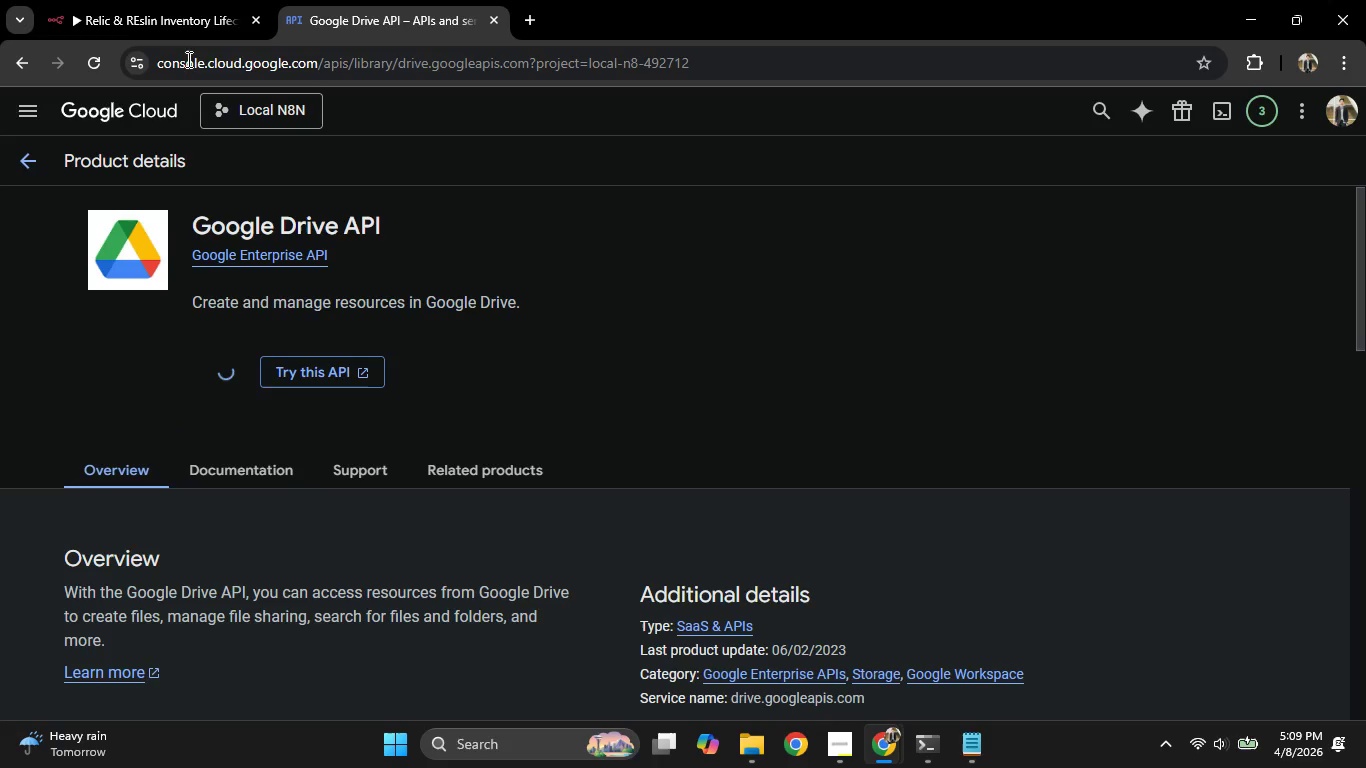 
left_click([171, 6])
 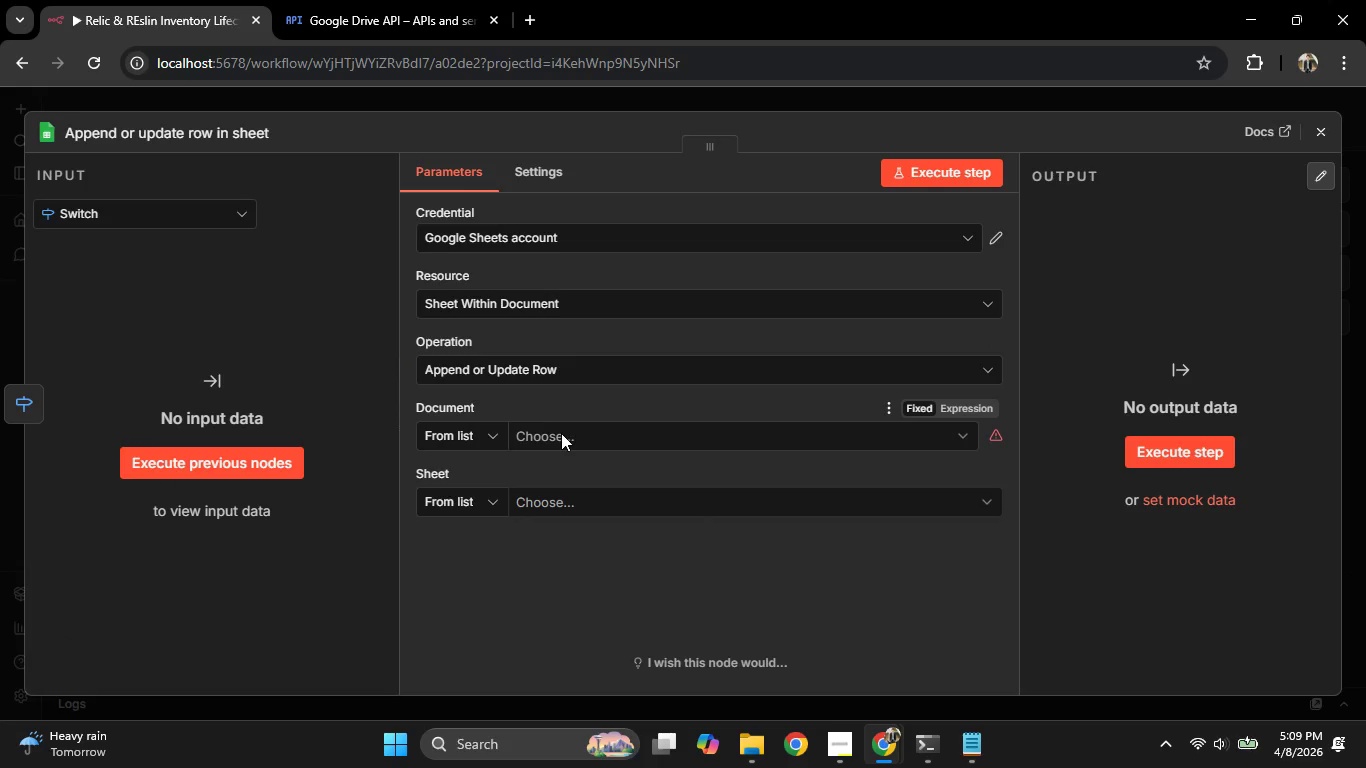 
left_click([3, 208])
 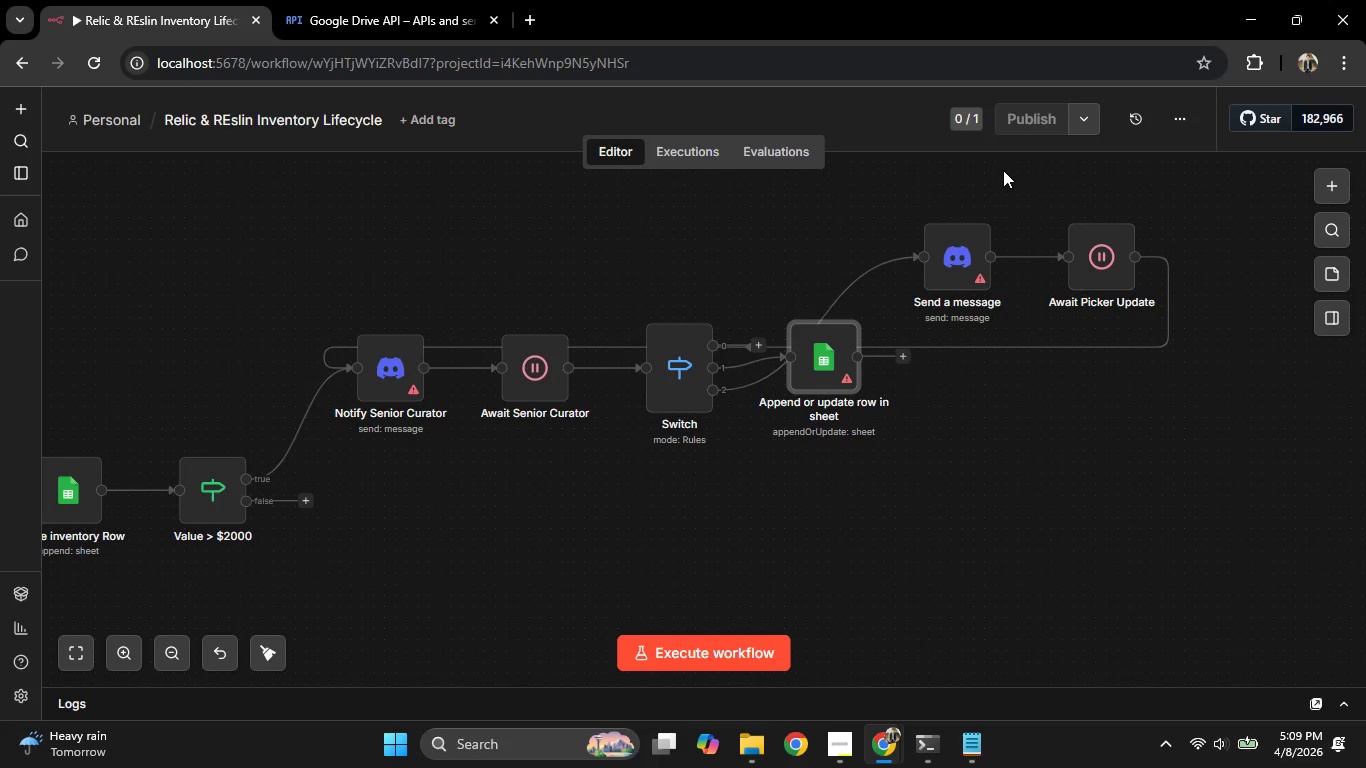 
left_click([1025, 132])
 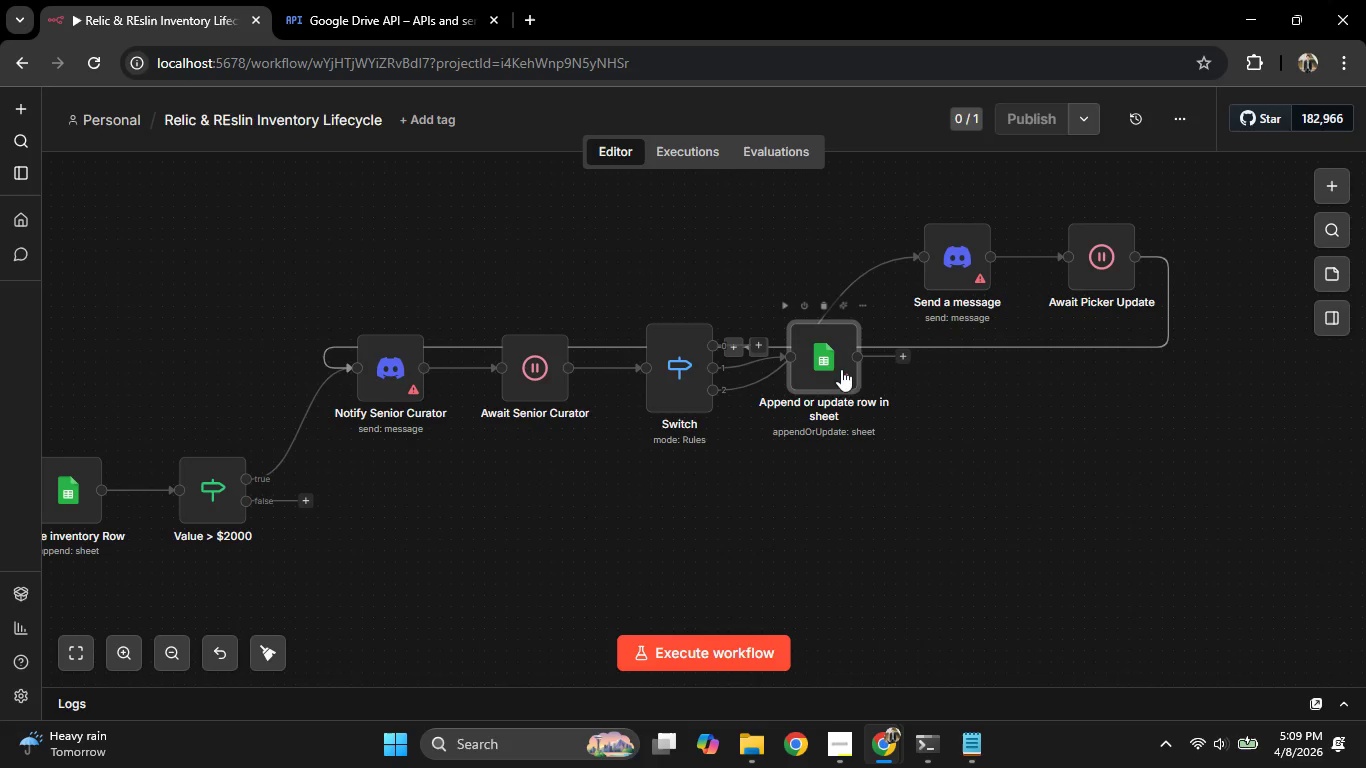 
left_click_drag(start_coordinate=[822, 364], to_coordinate=[954, 483])
 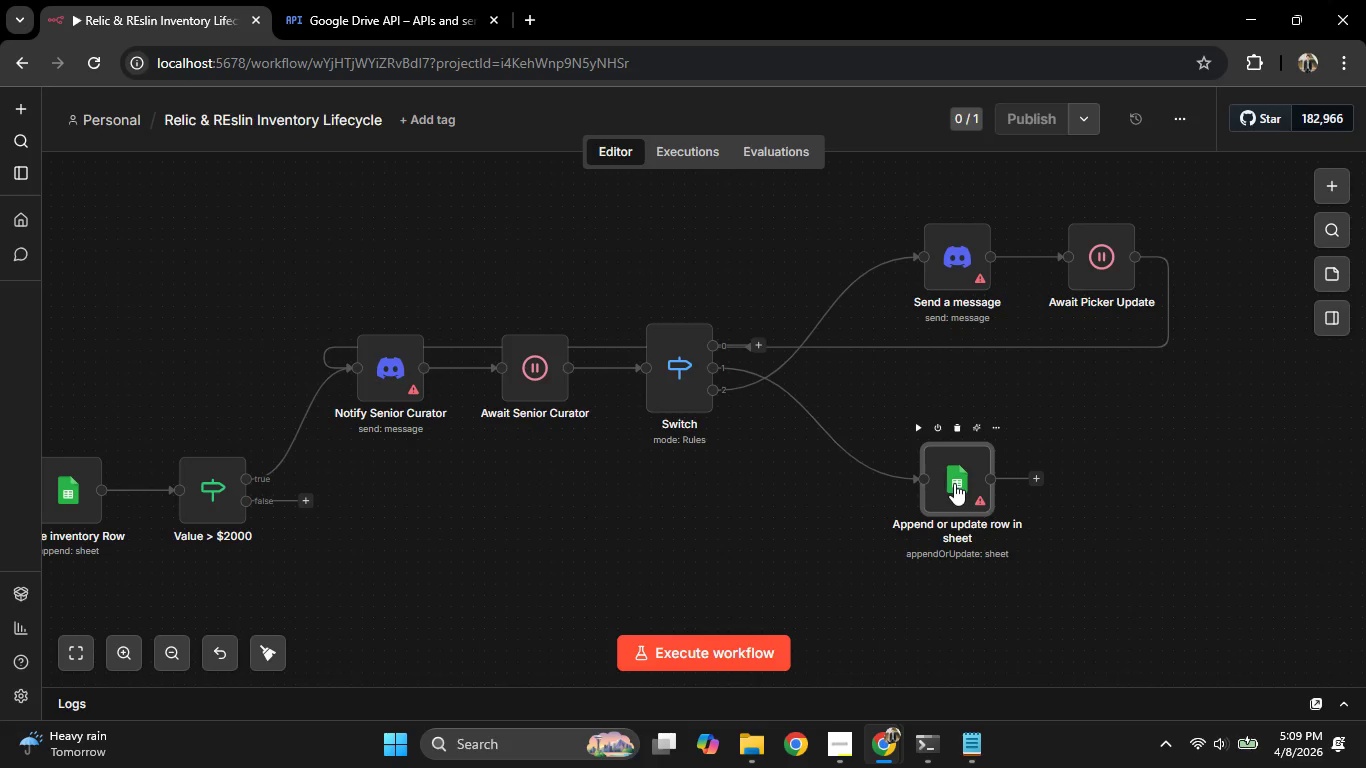 
double_click([954, 483])
 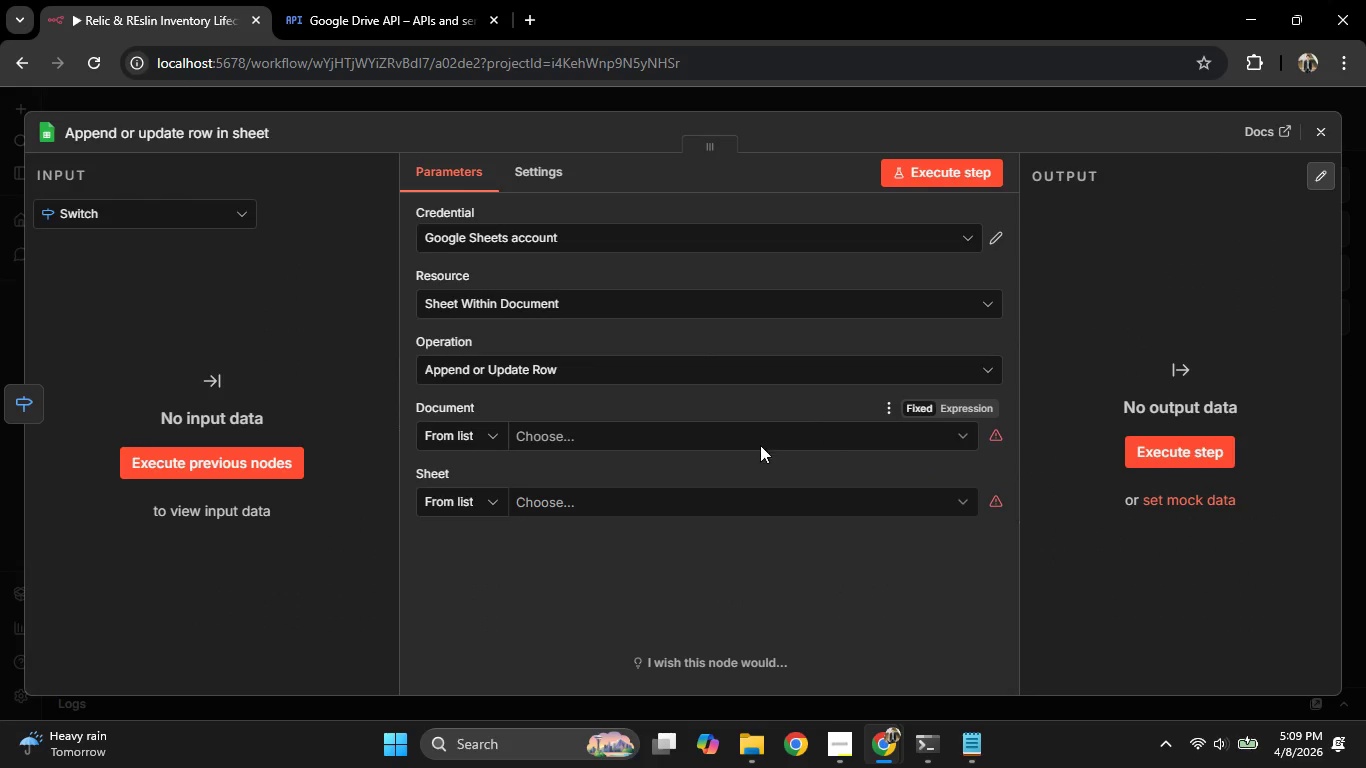 
left_click([751, 438])
 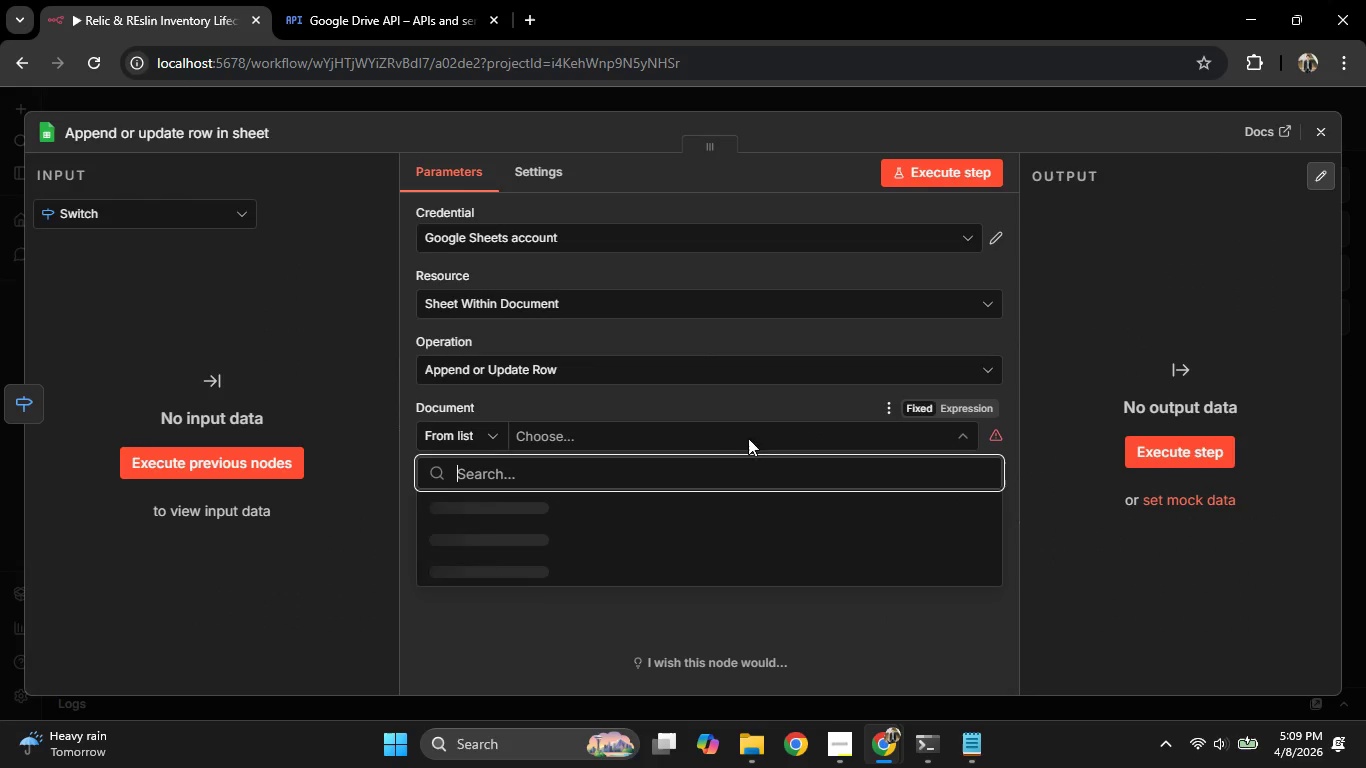 
mouse_move([718, 473])
 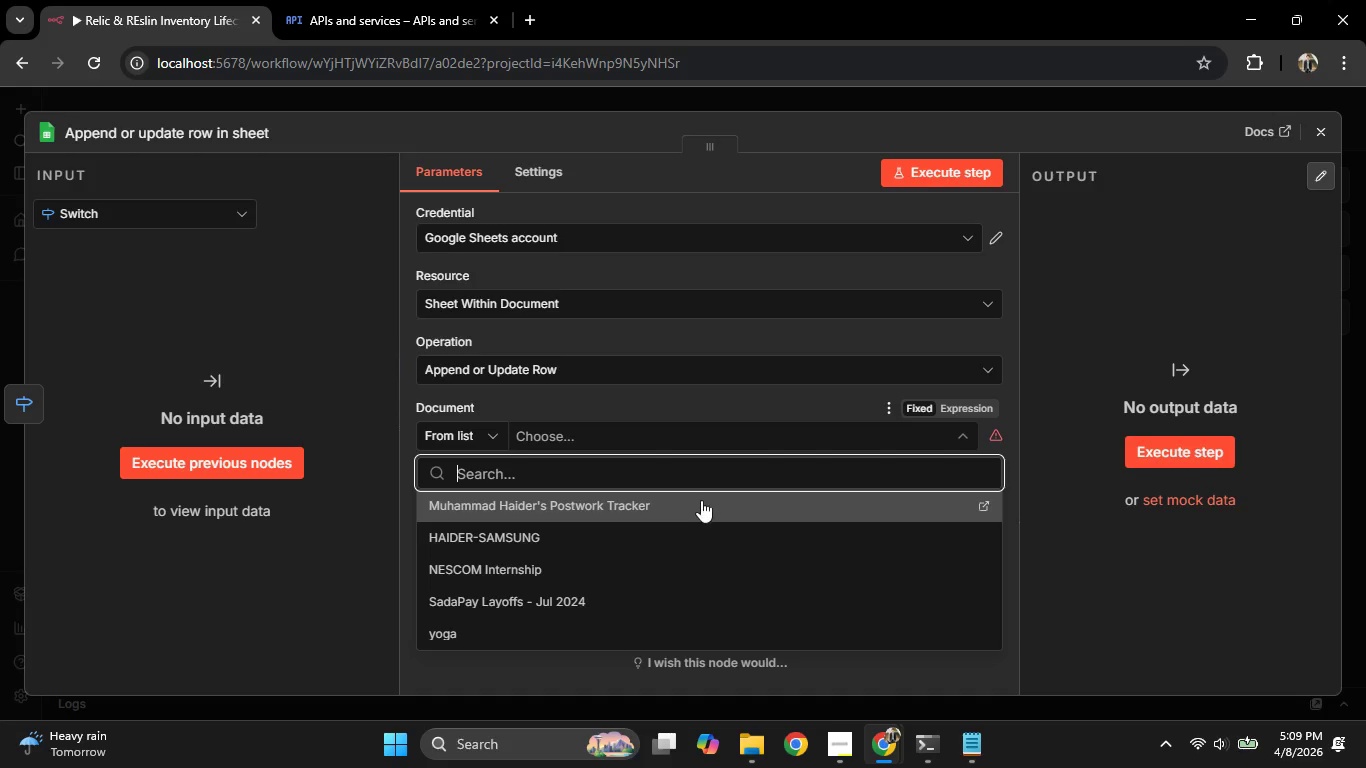 
scroll: coordinate [698, 521], scroll_direction: down, amount: 2.0
 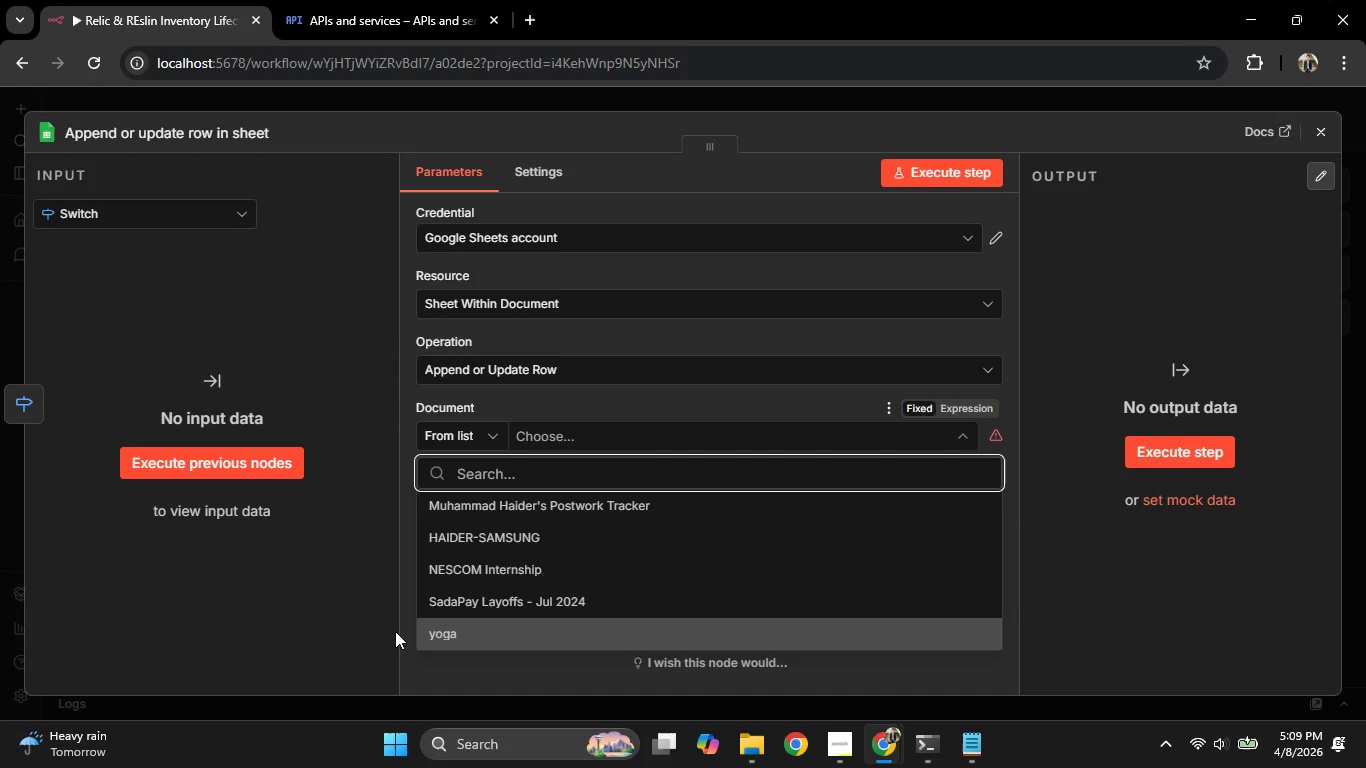 
left_click([345, 610])
 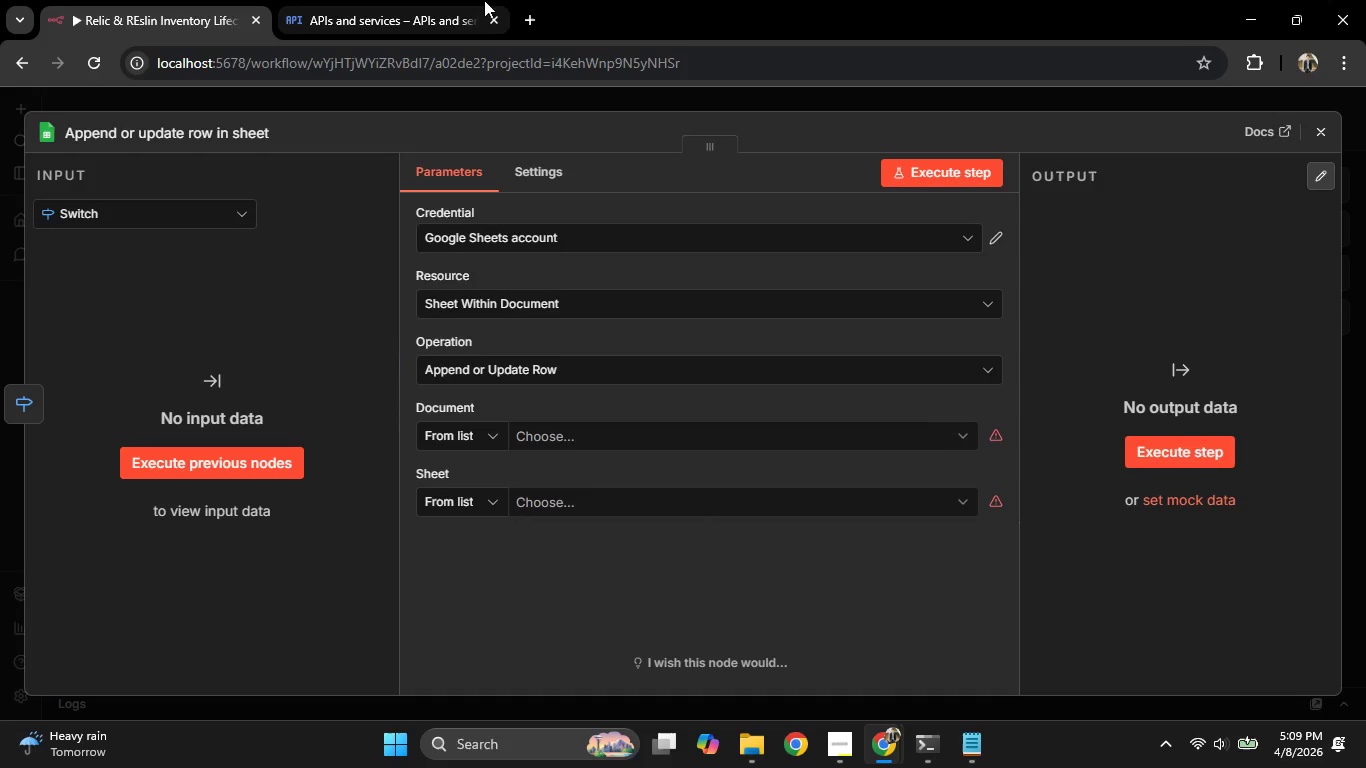 
left_click([529, 5])
 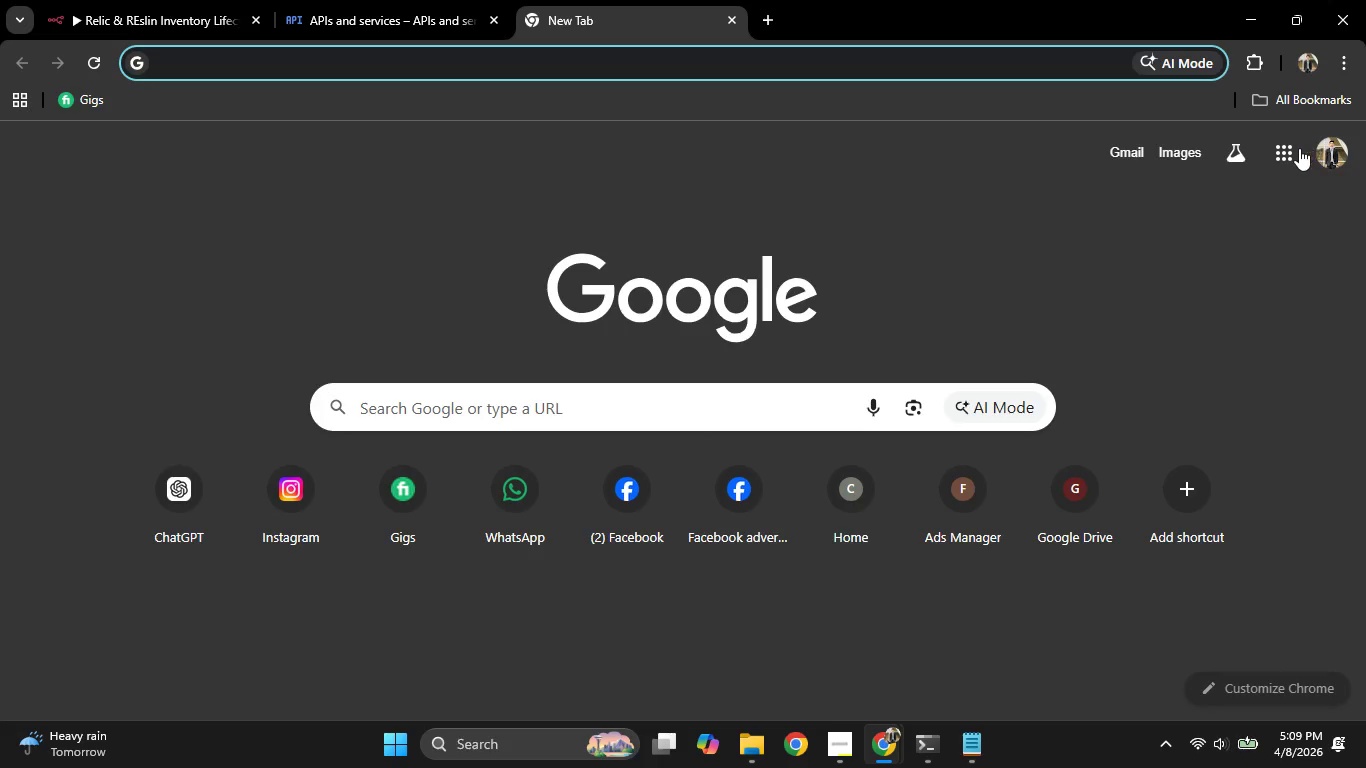 
left_click([1286, 151])
 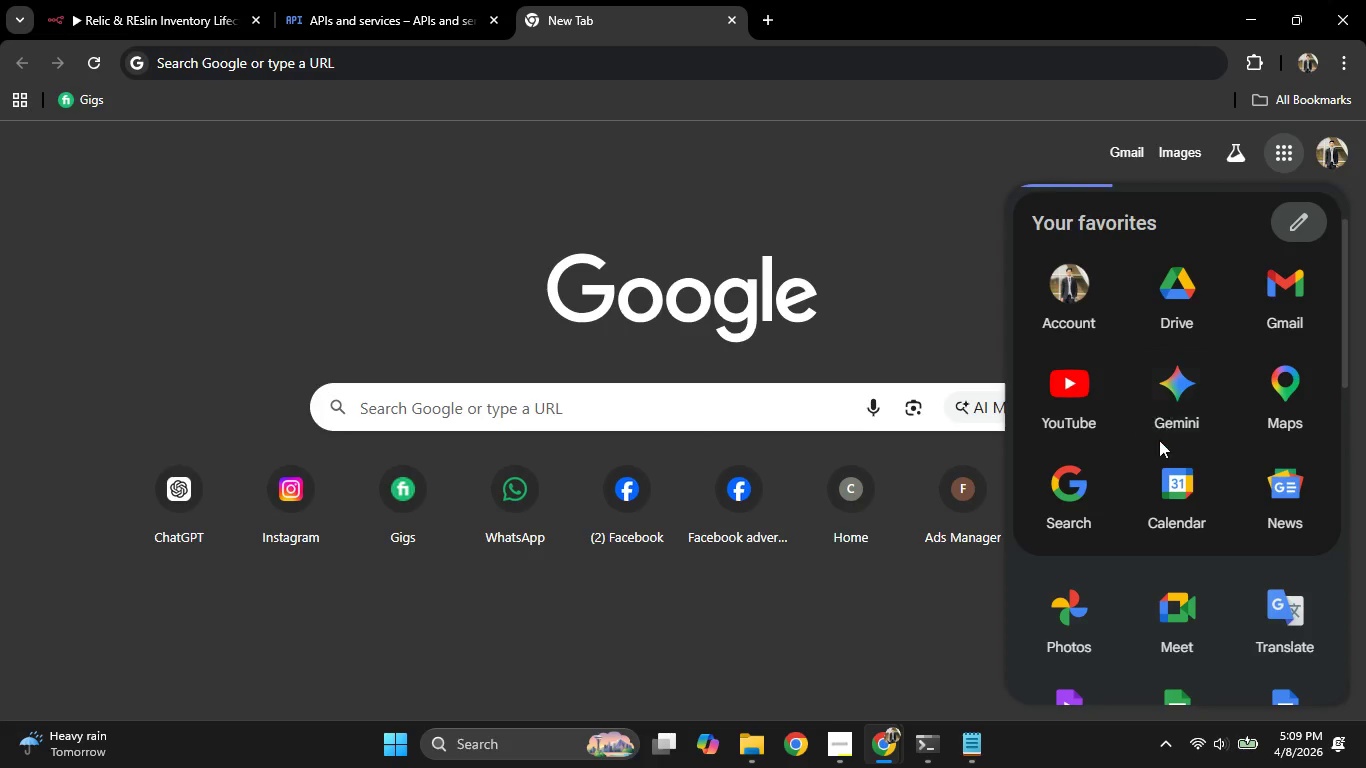 
scroll: coordinate [1152, 458], scroll_direction: down, amount: 2.0
 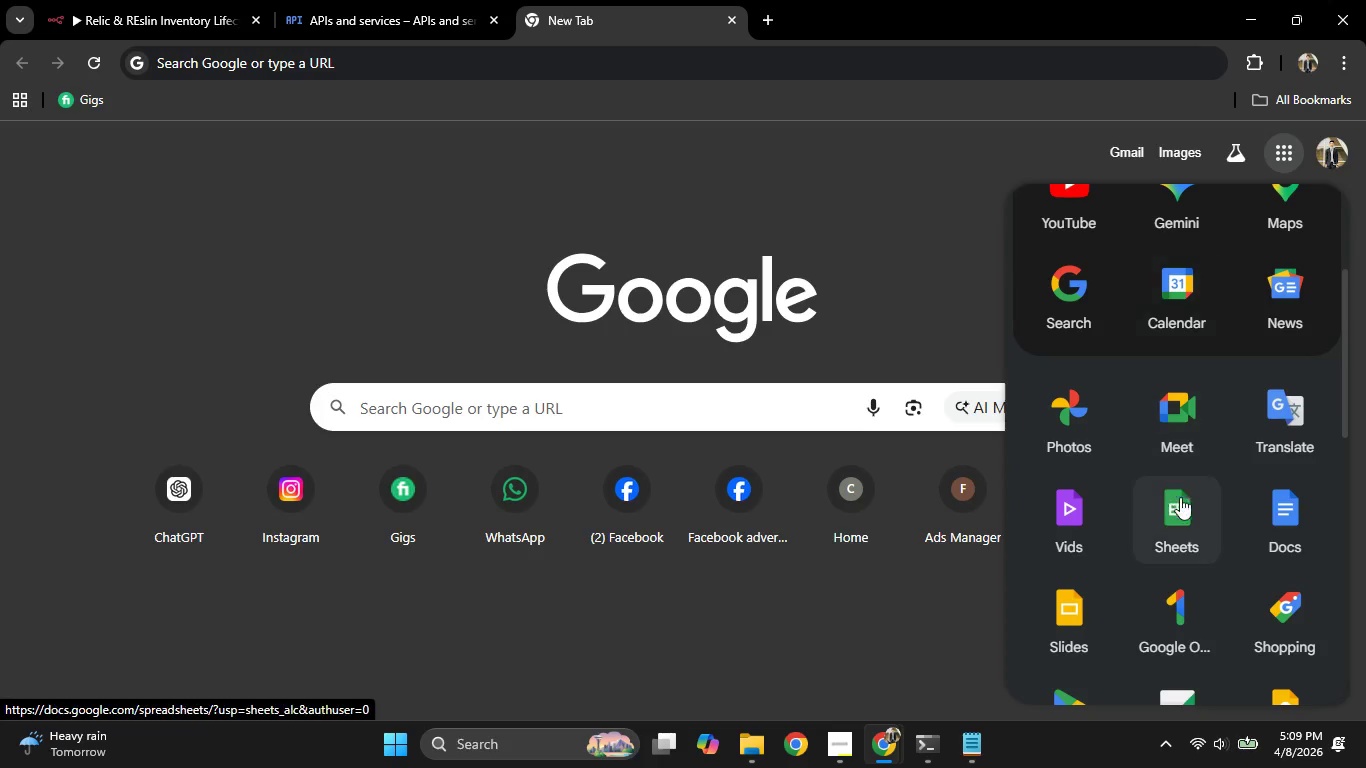 
left_click([1181, 508])
 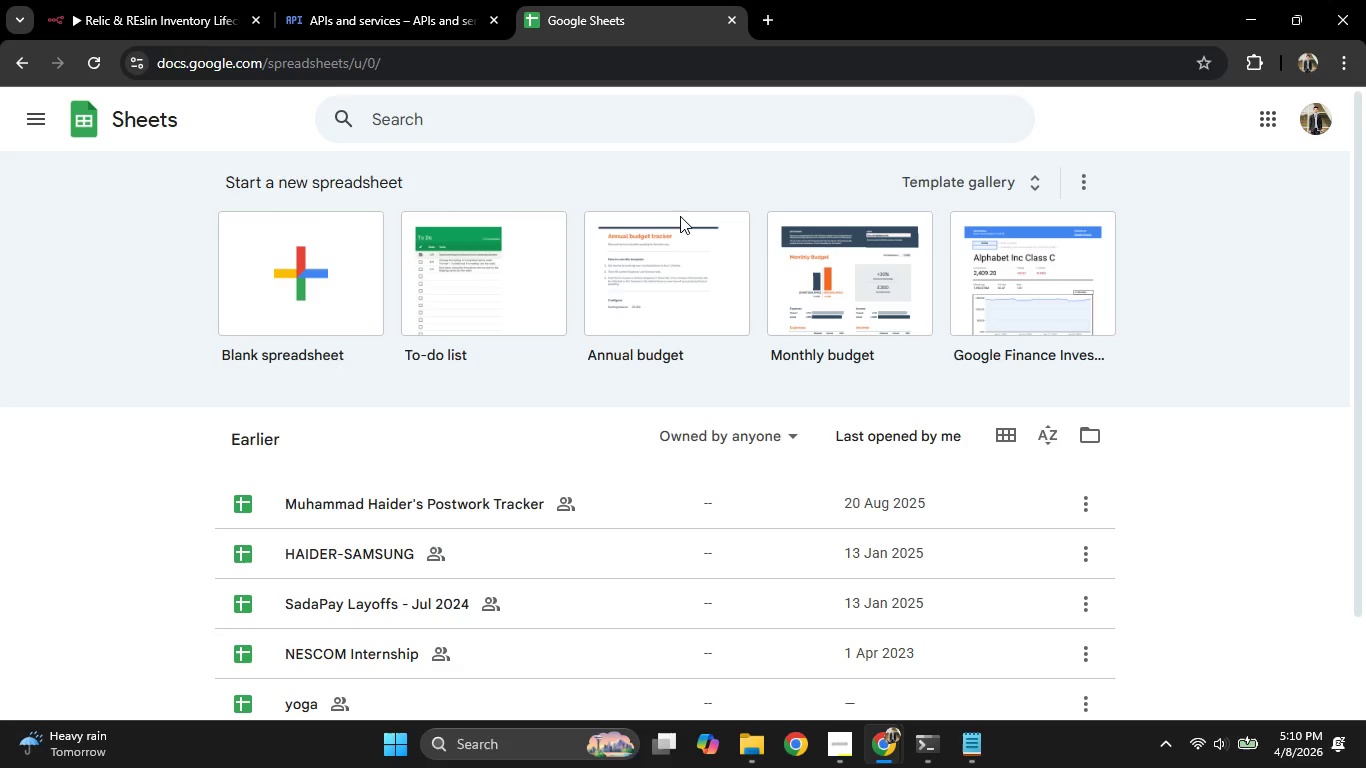 
wait(19.7)
 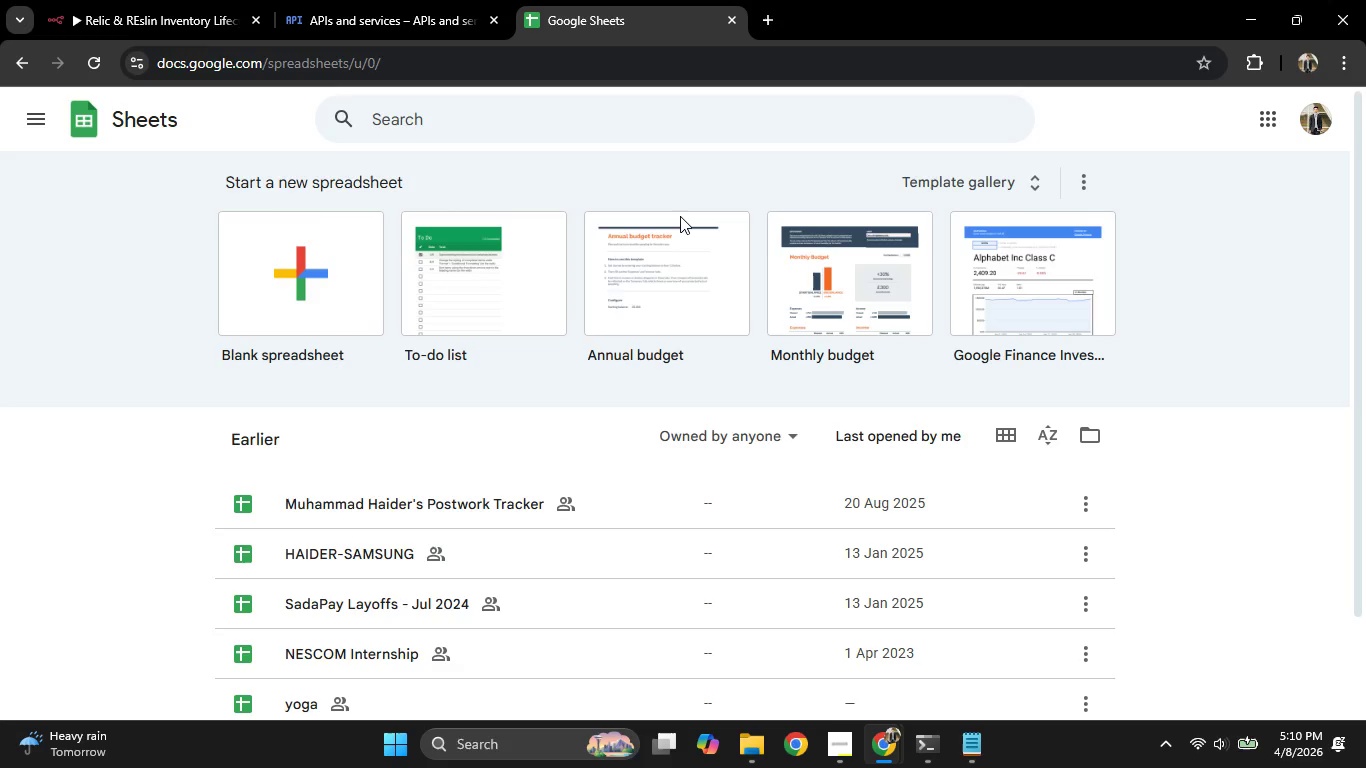 
left_click([341, 295])
 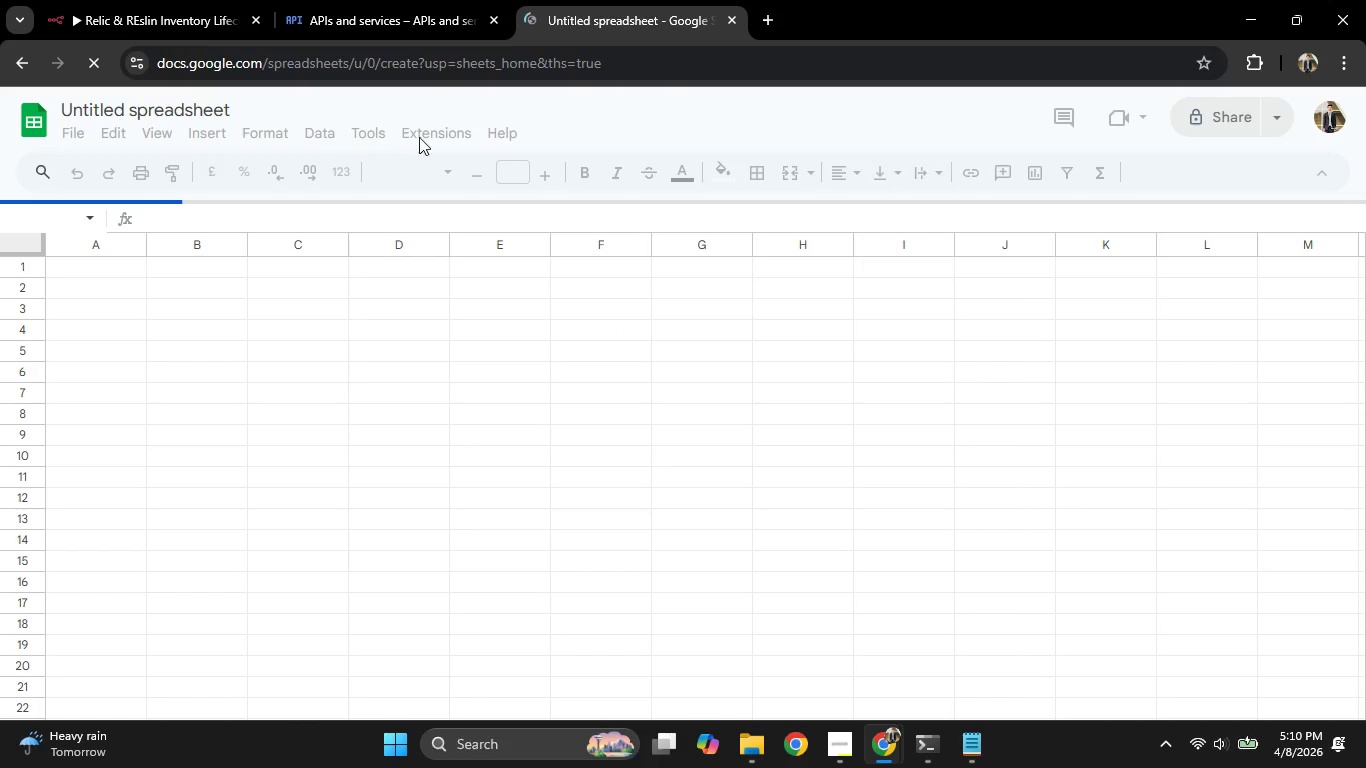 
left_click([164, 1])
 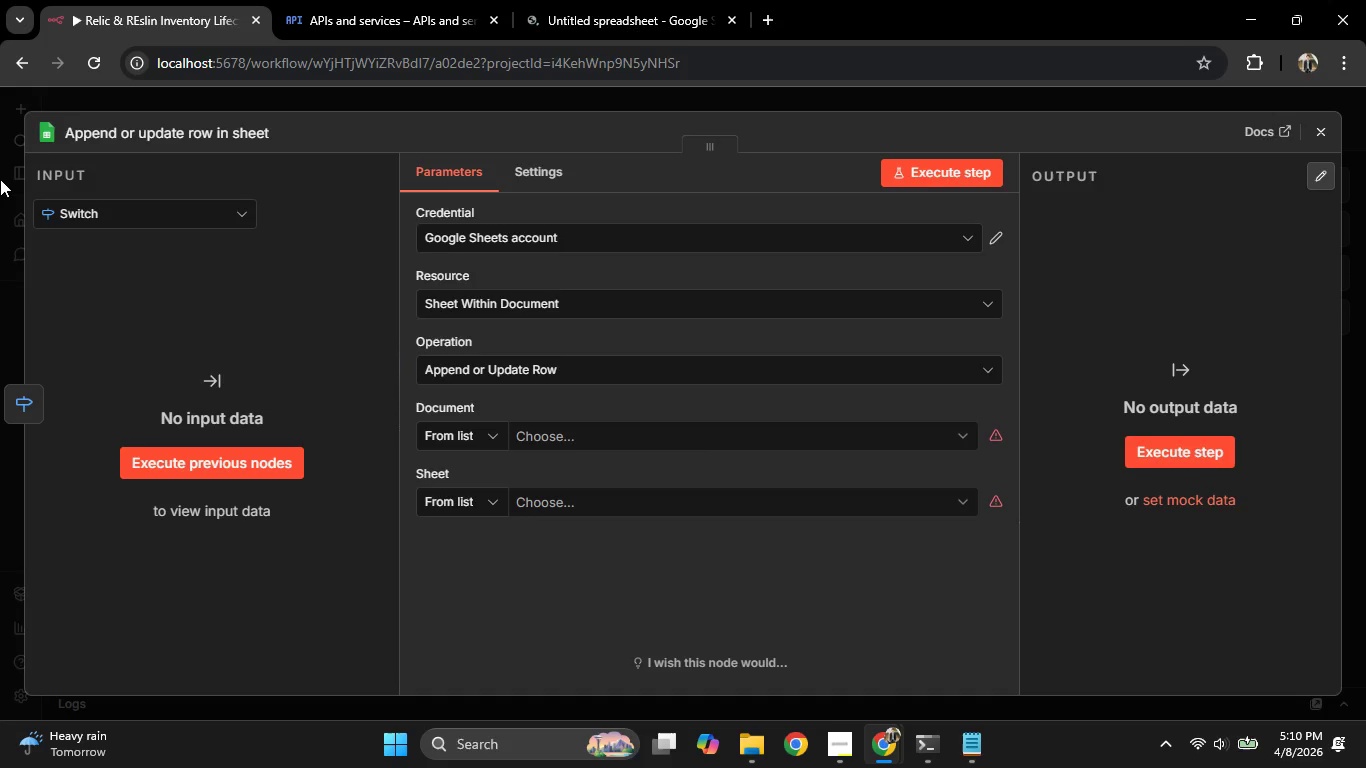 
wait(8.14)
 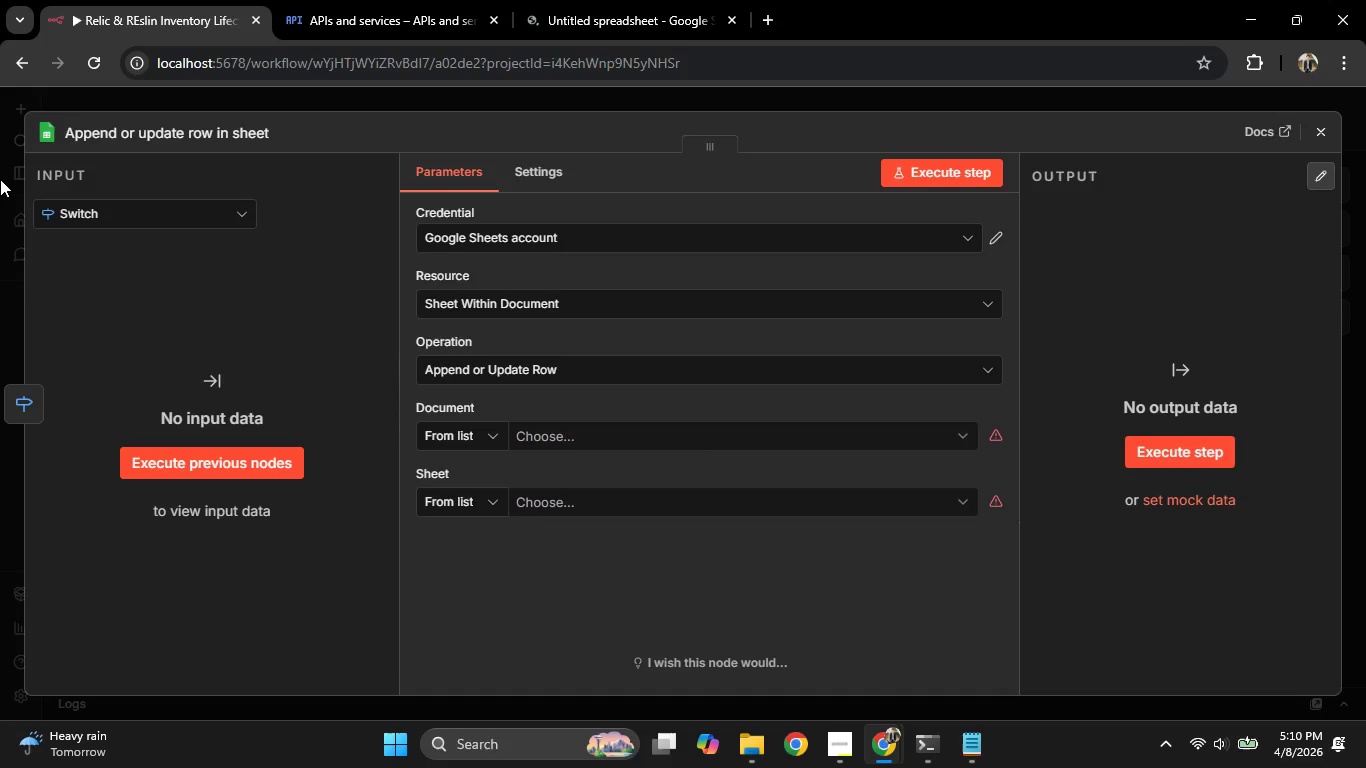 
left_click([0, 221])
 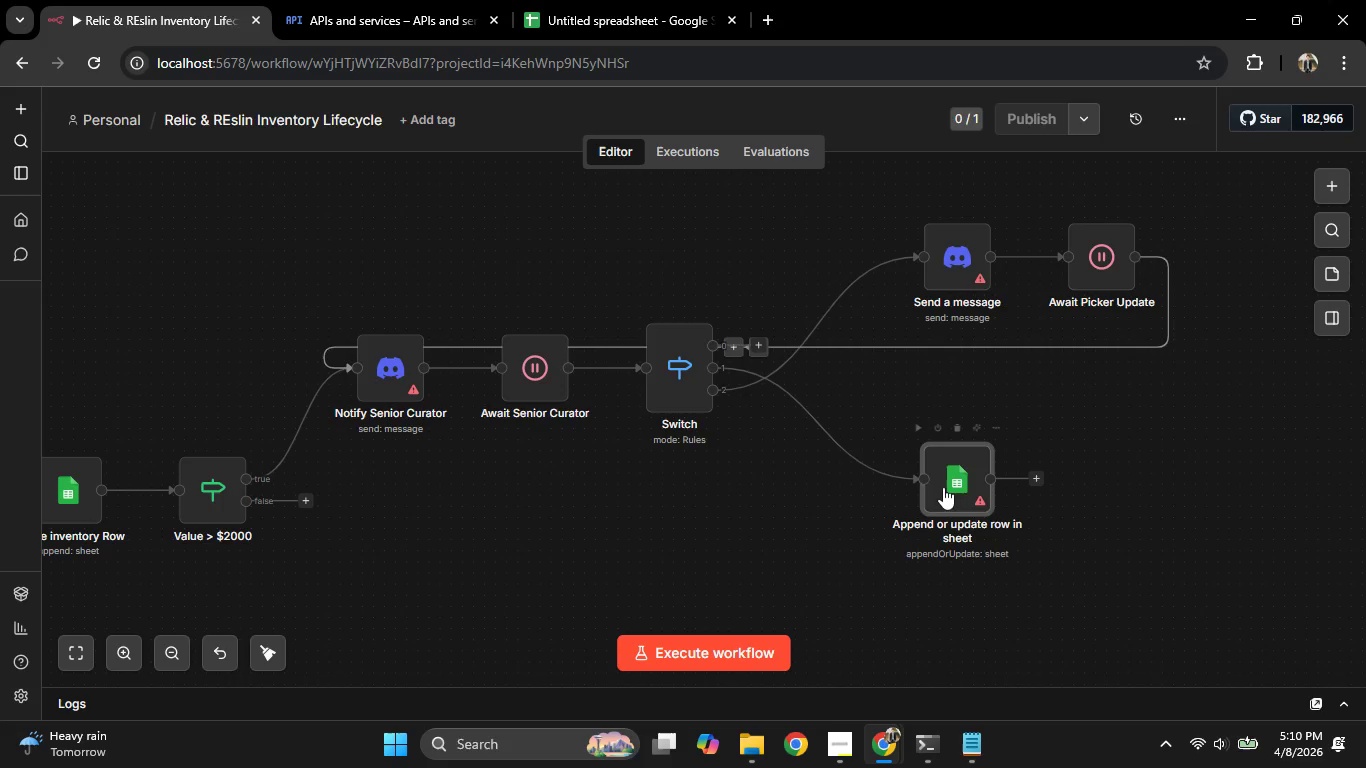 
left_click_drag(start_coordinate=[956, 486], to_coordinate=[956, 474])
 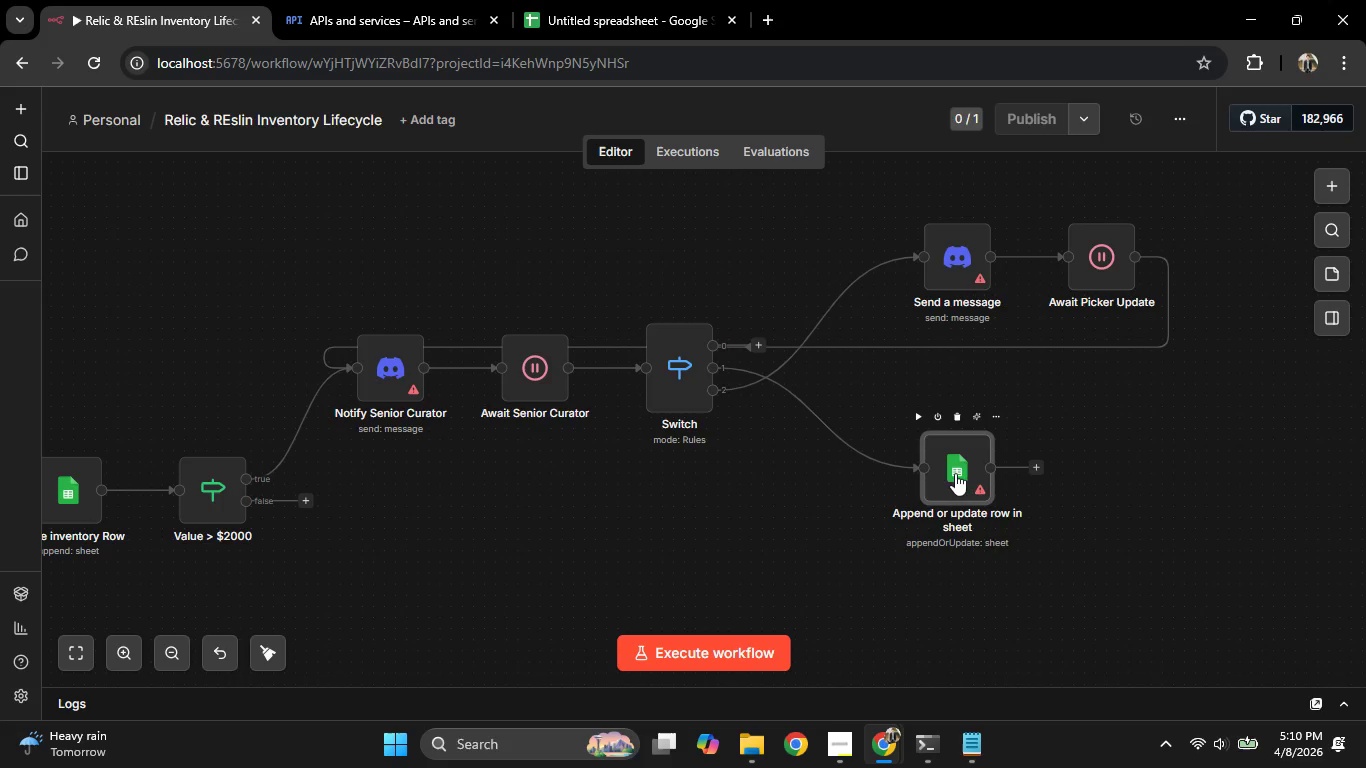 
double_click([955, 473])
 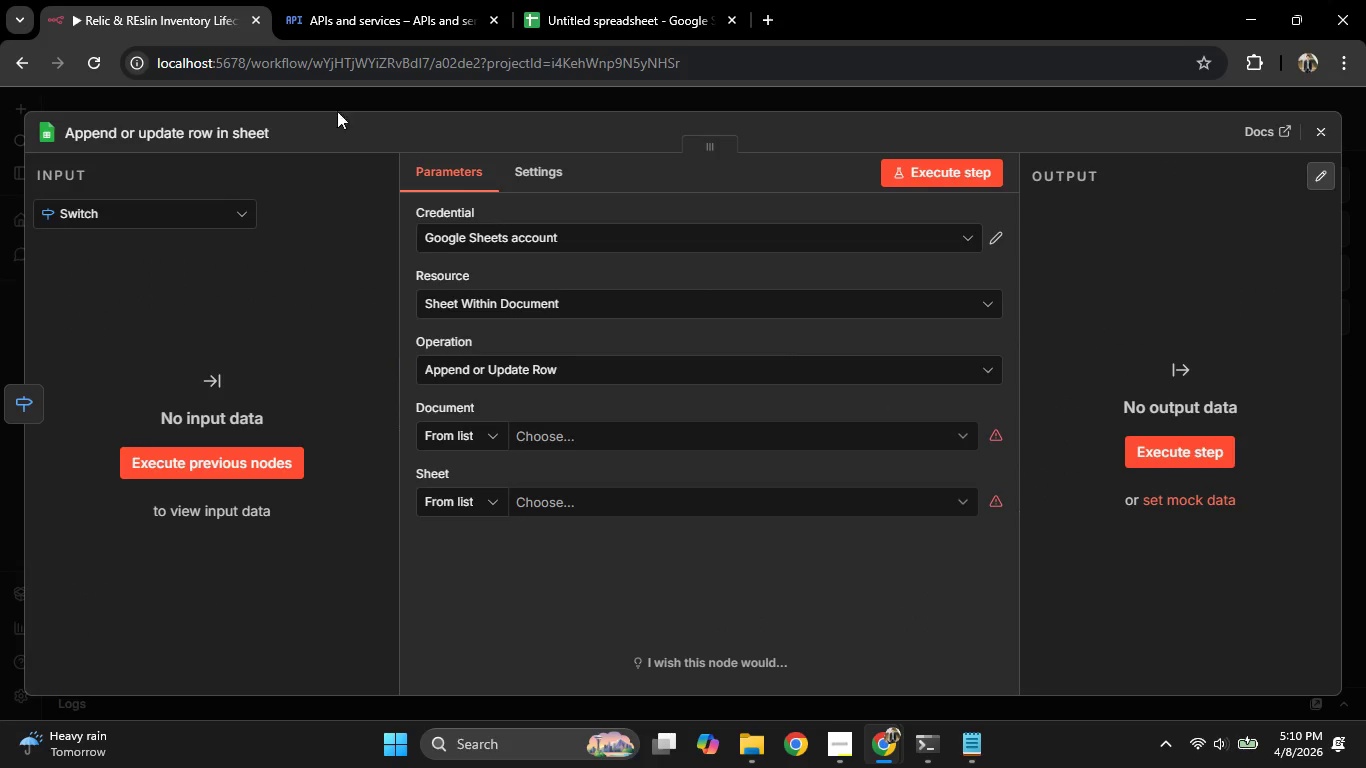 
left_click([272, 130])
 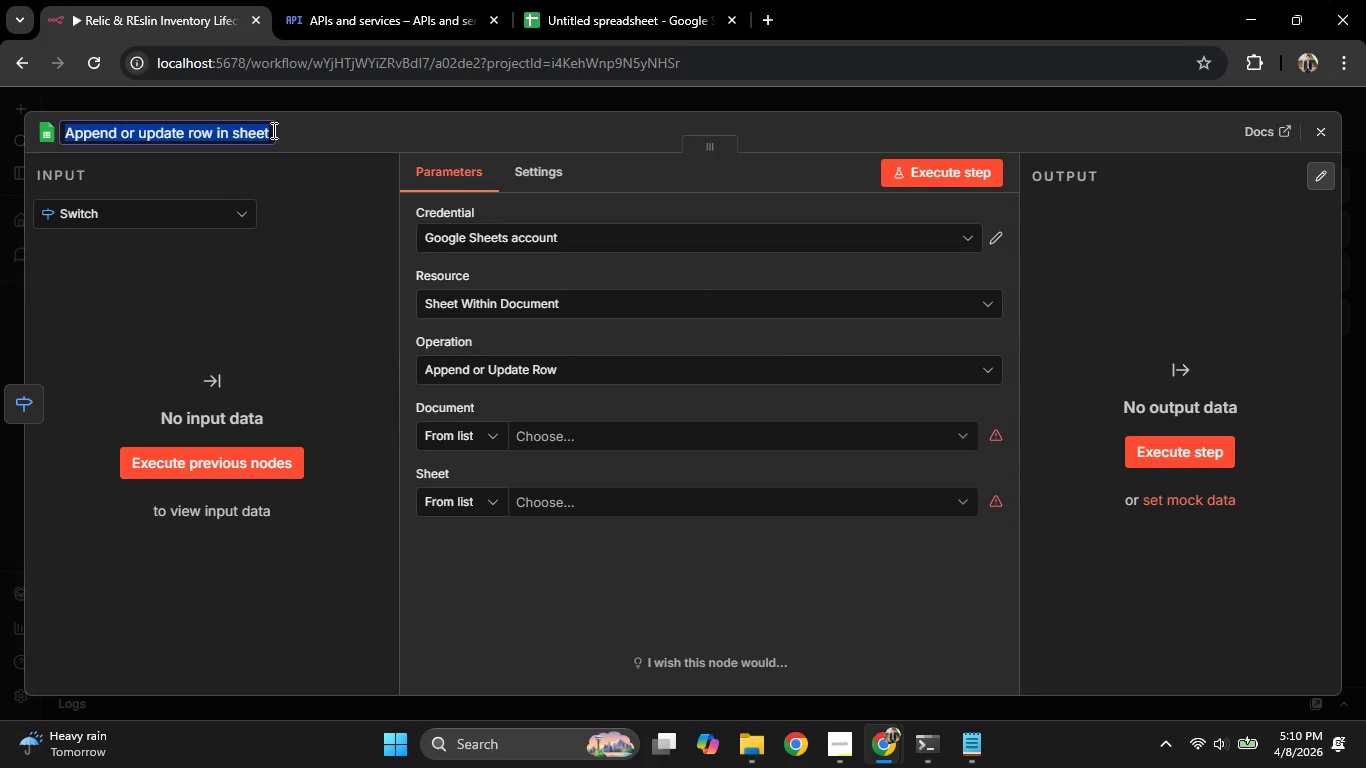 
hold_key(key=ShiftRight, duration=0.38)
 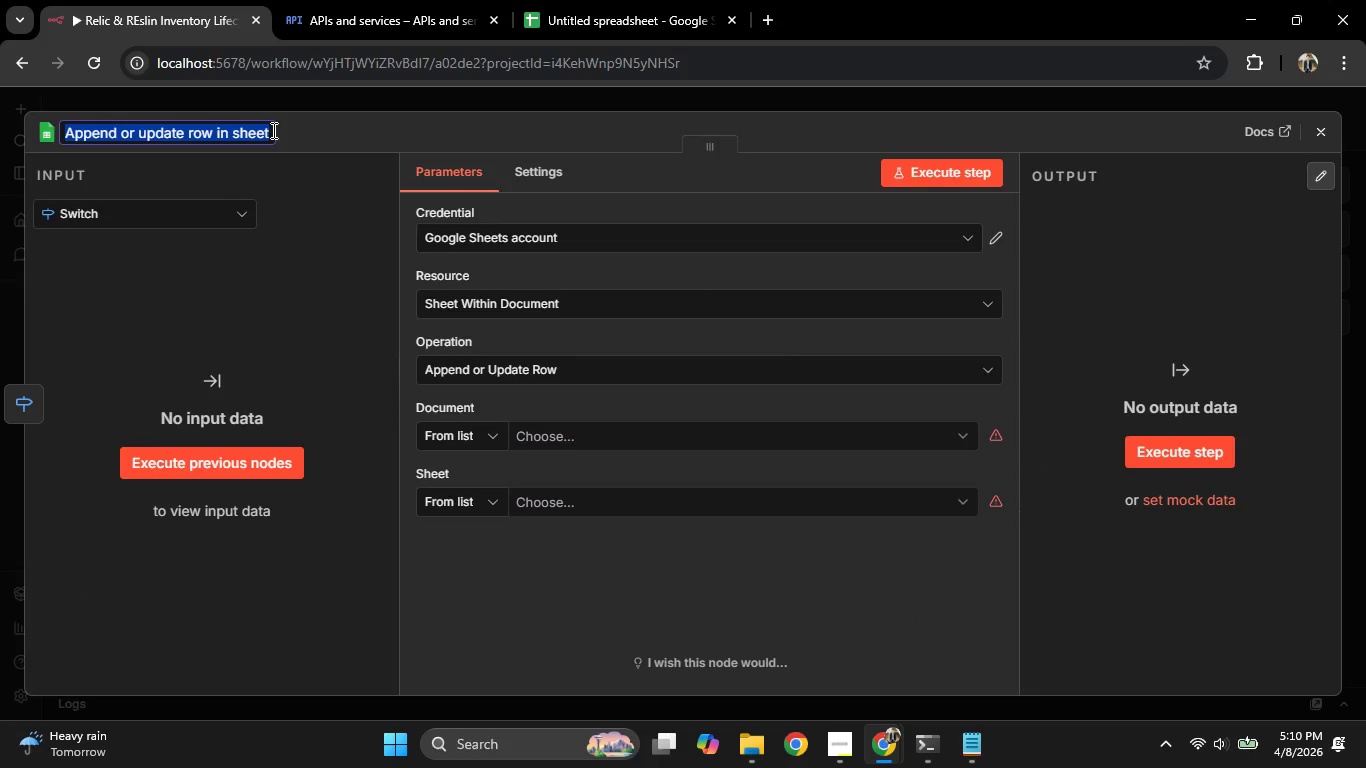 
type(Update : Rejected by Curatr)
key(Backspace)
type(or)
 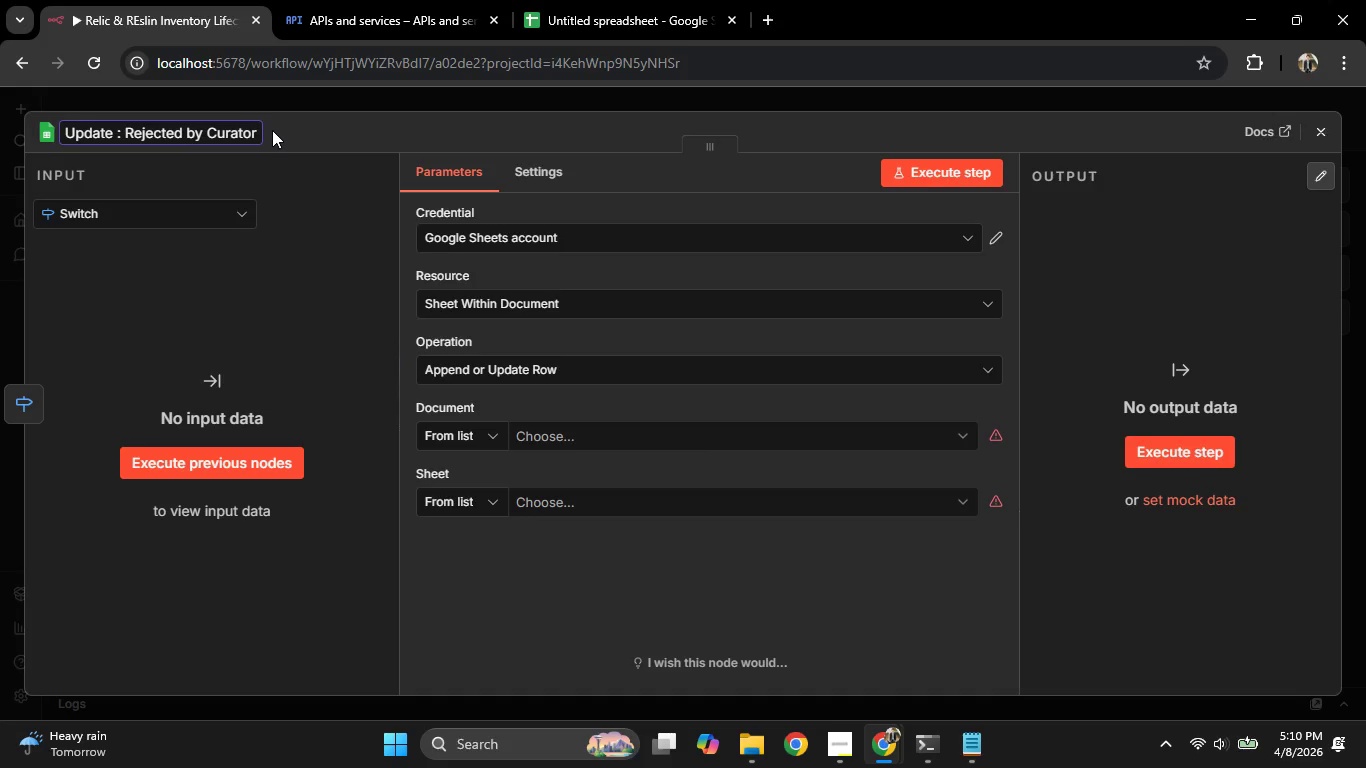 
double_click([958, 478])
 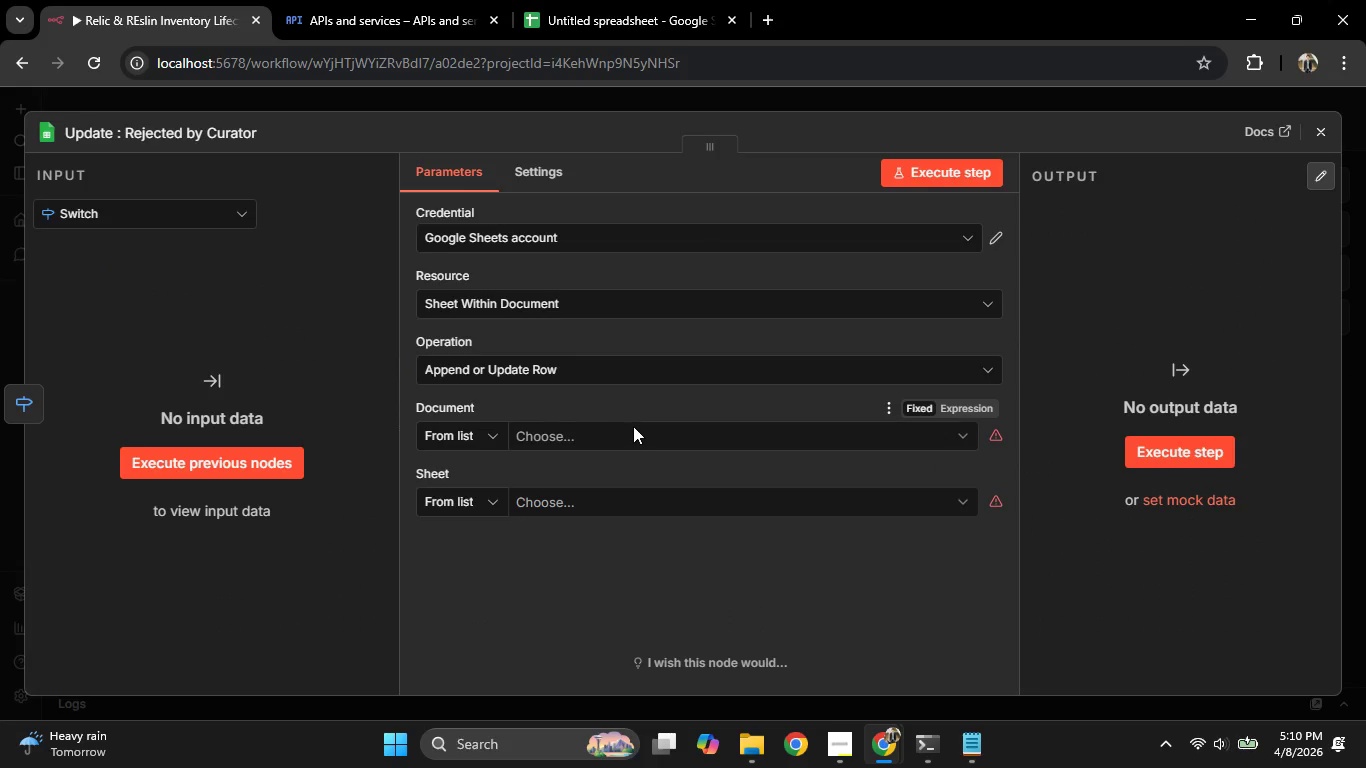 
left_click([613, 376])
 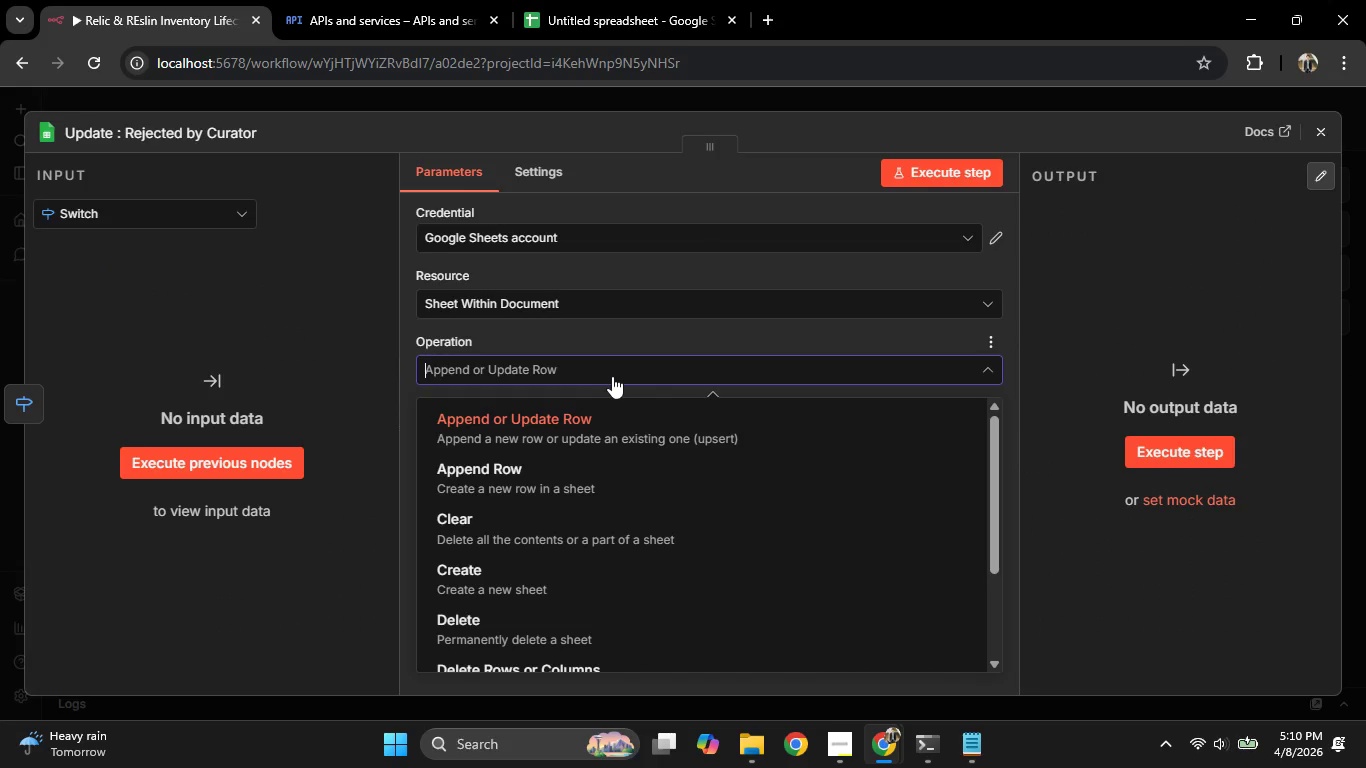 
left_click([612, 376])
 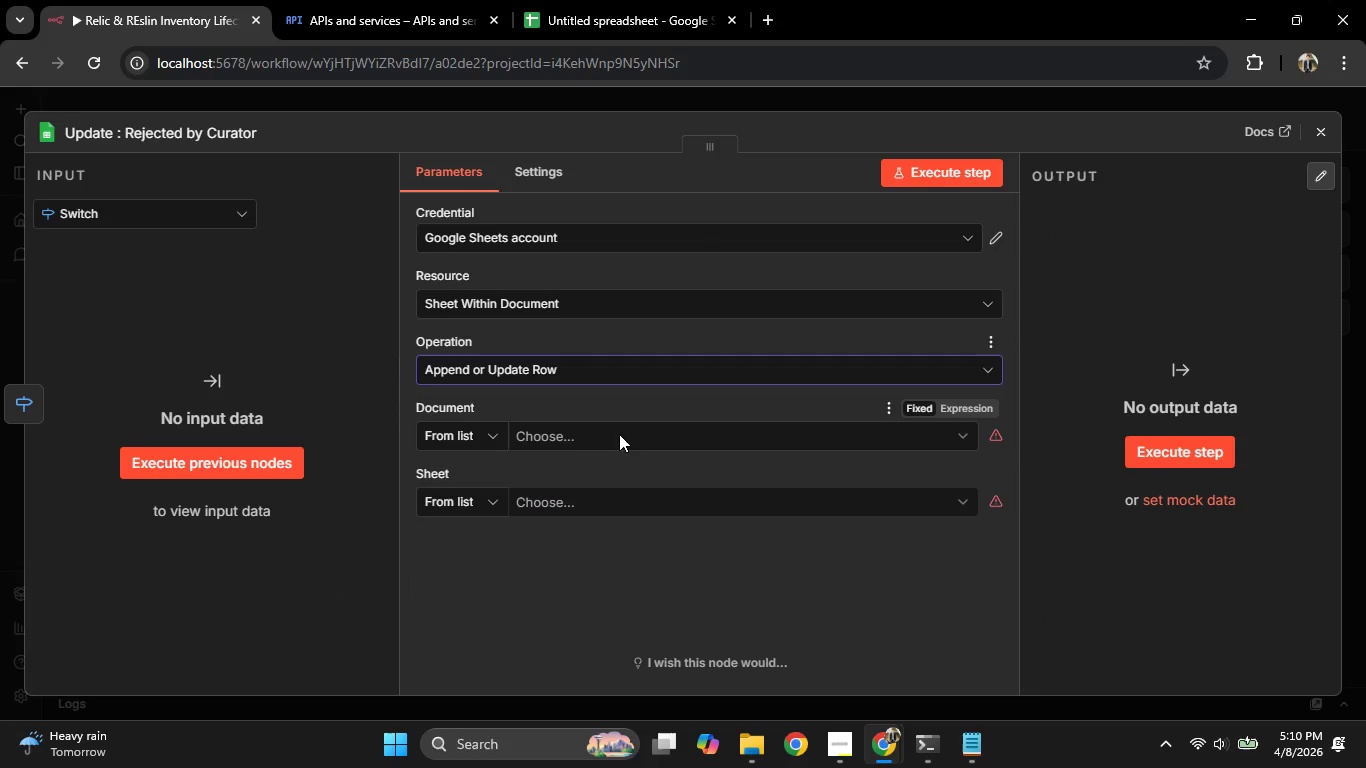 
double_click([619, 434])
 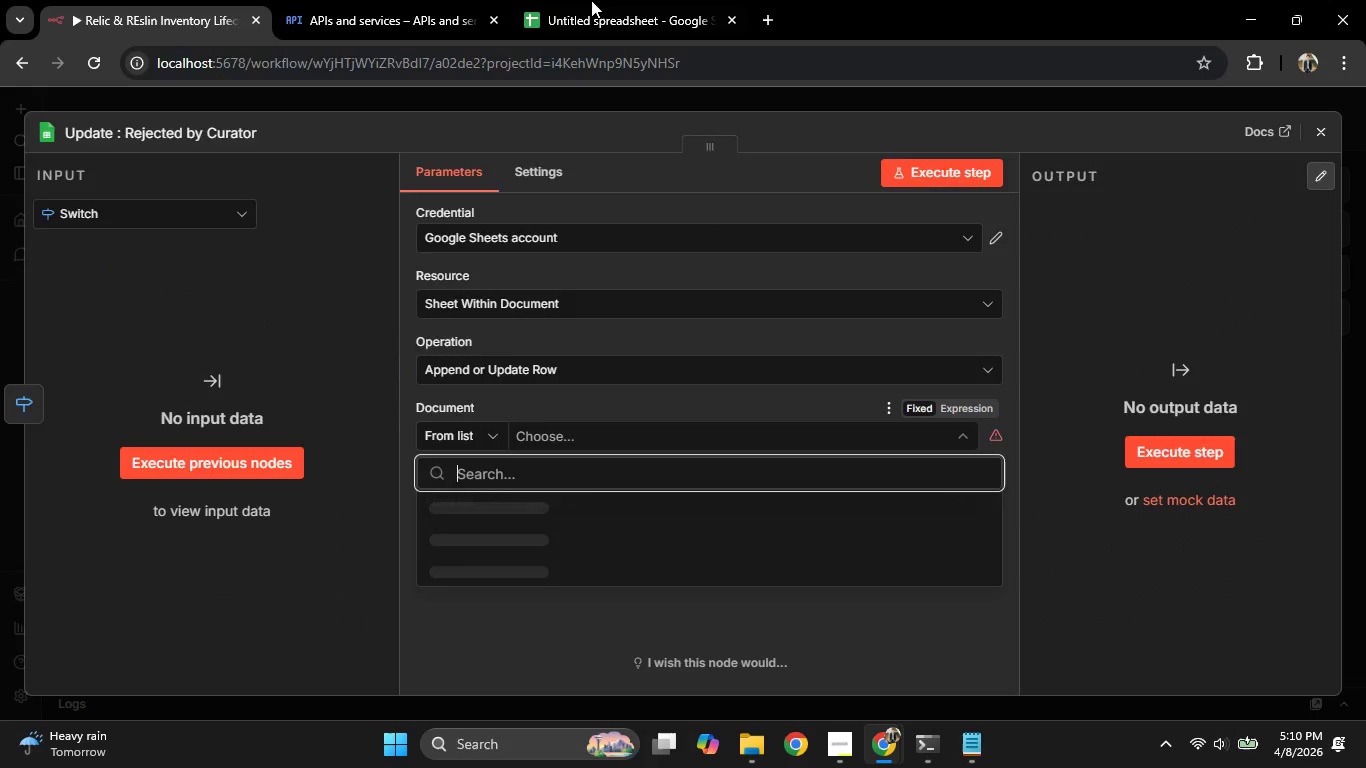 
triple_click([600, 0])
 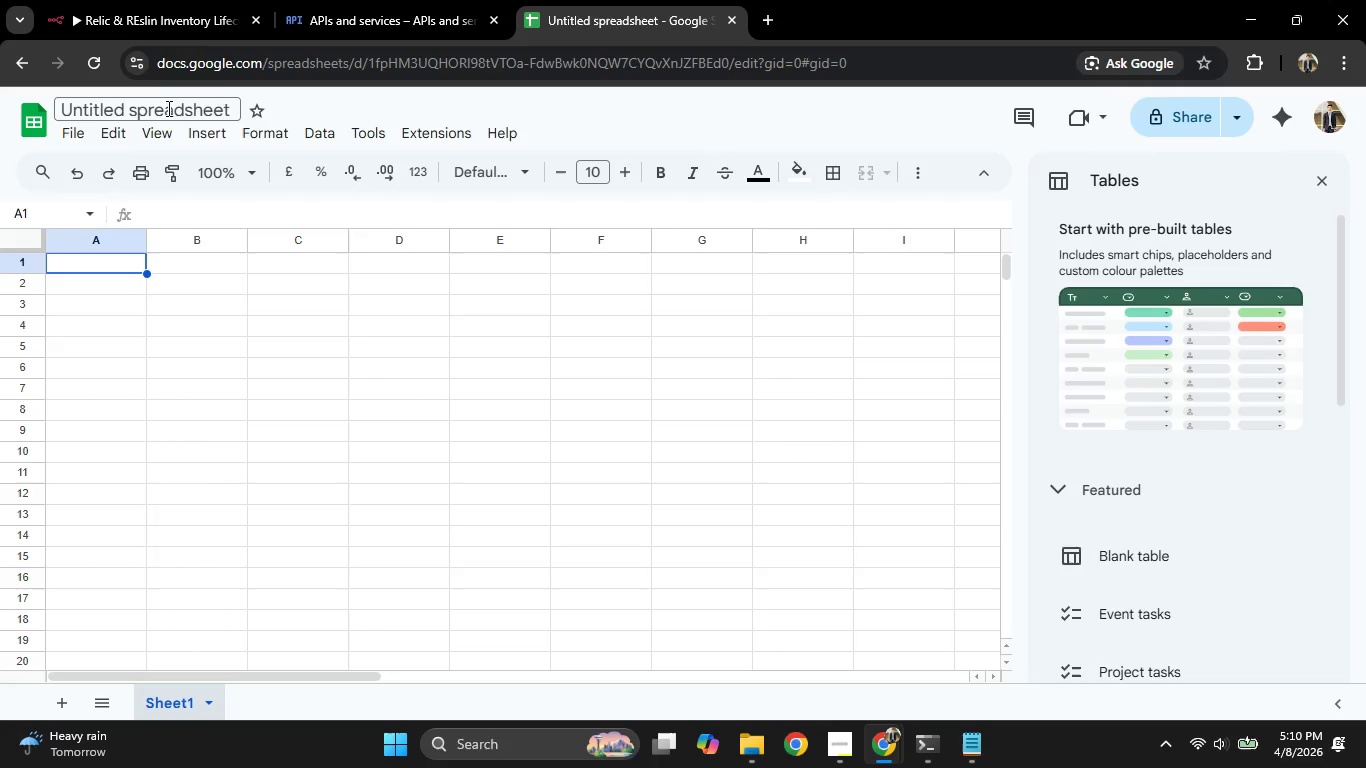 
double_click([152, 0])
 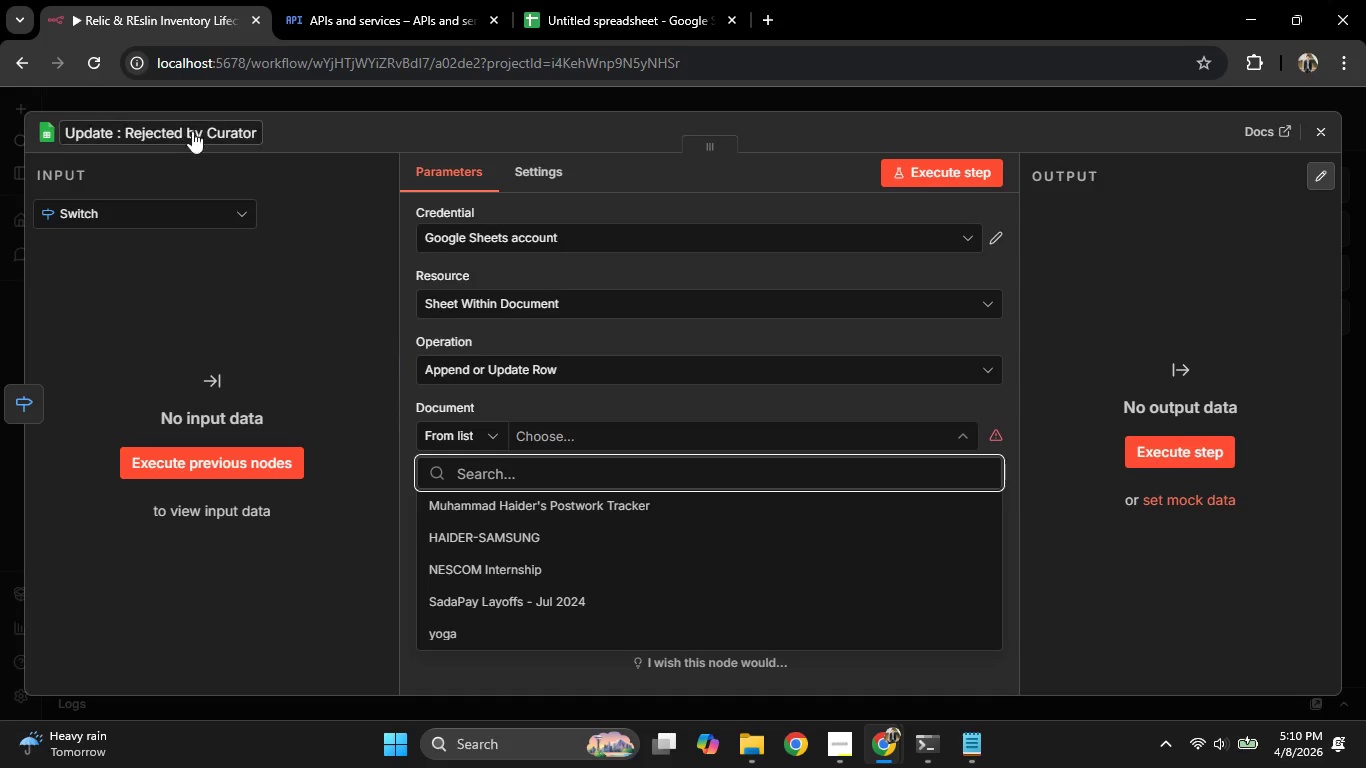 
left_click([26, 140])
 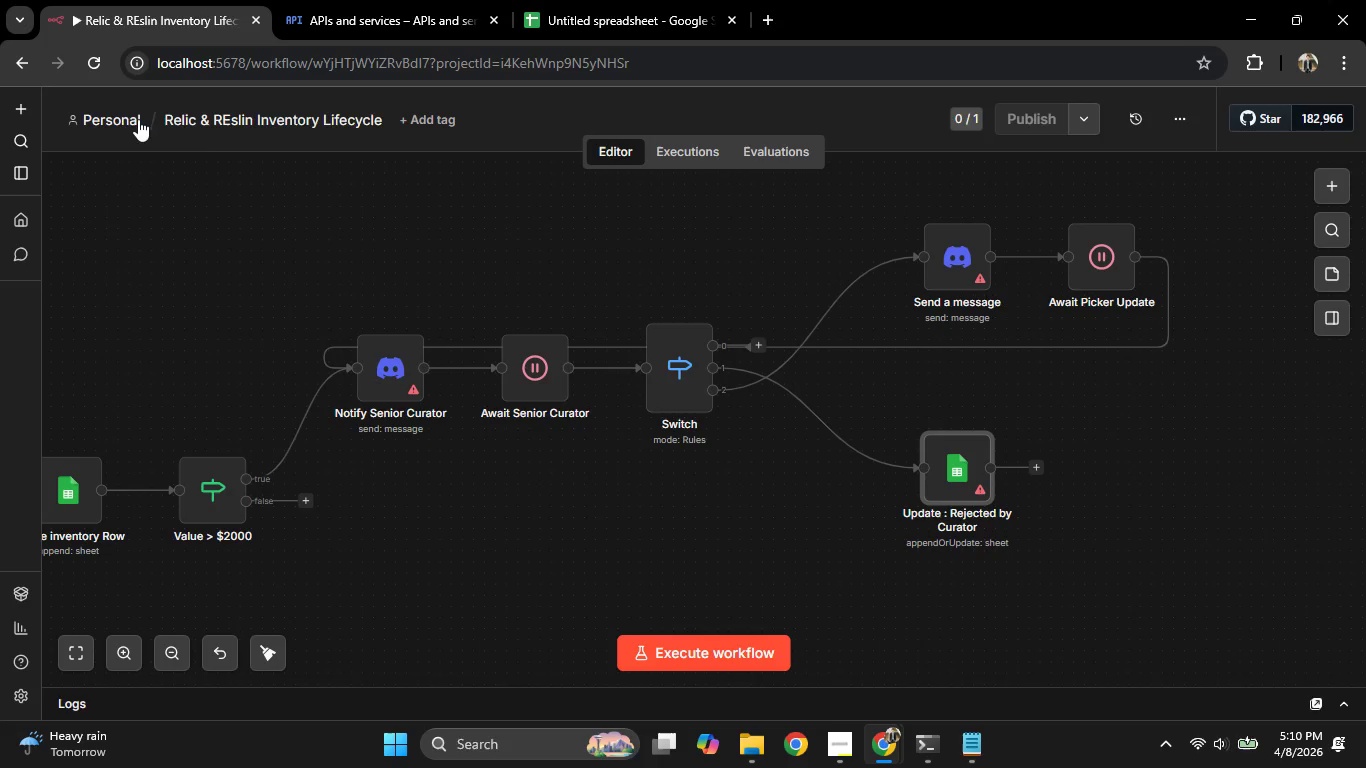 
left_click([234, 125])
 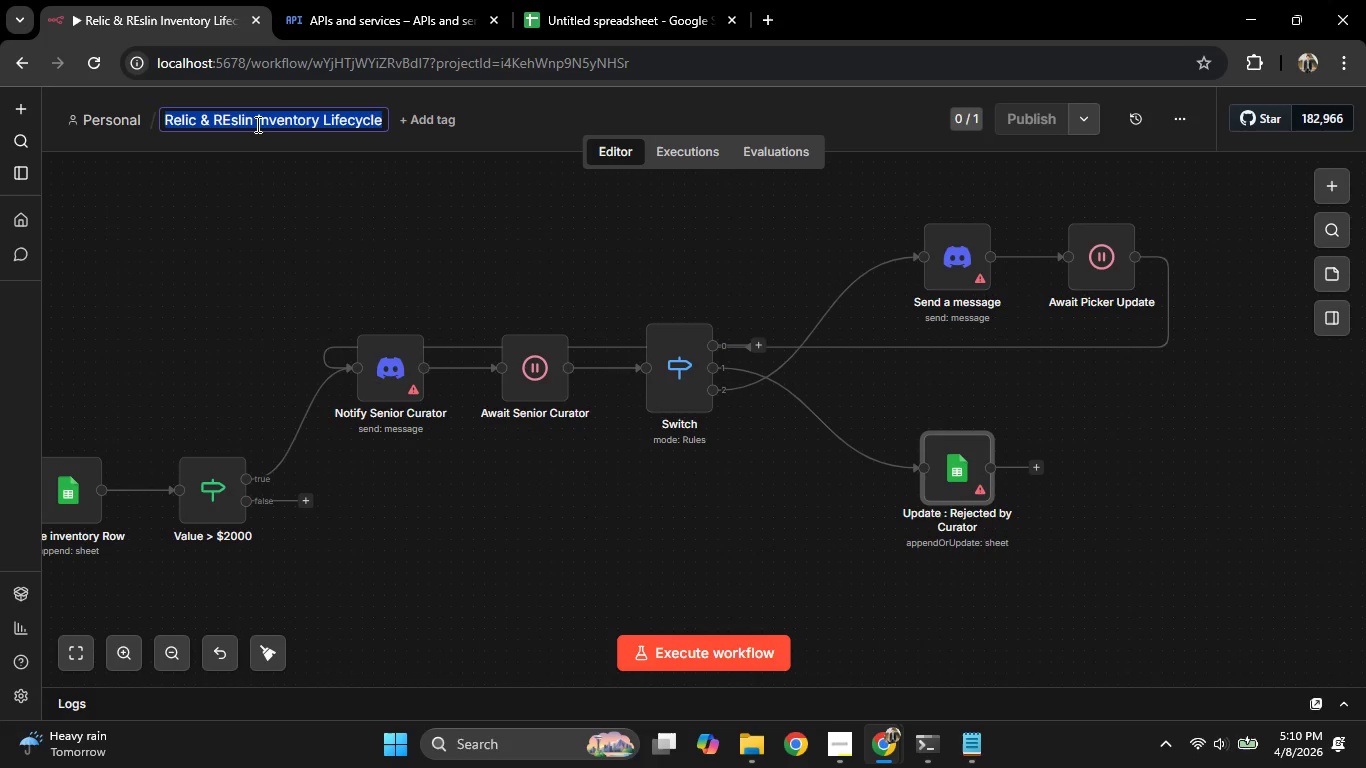 
key(Control+C)
 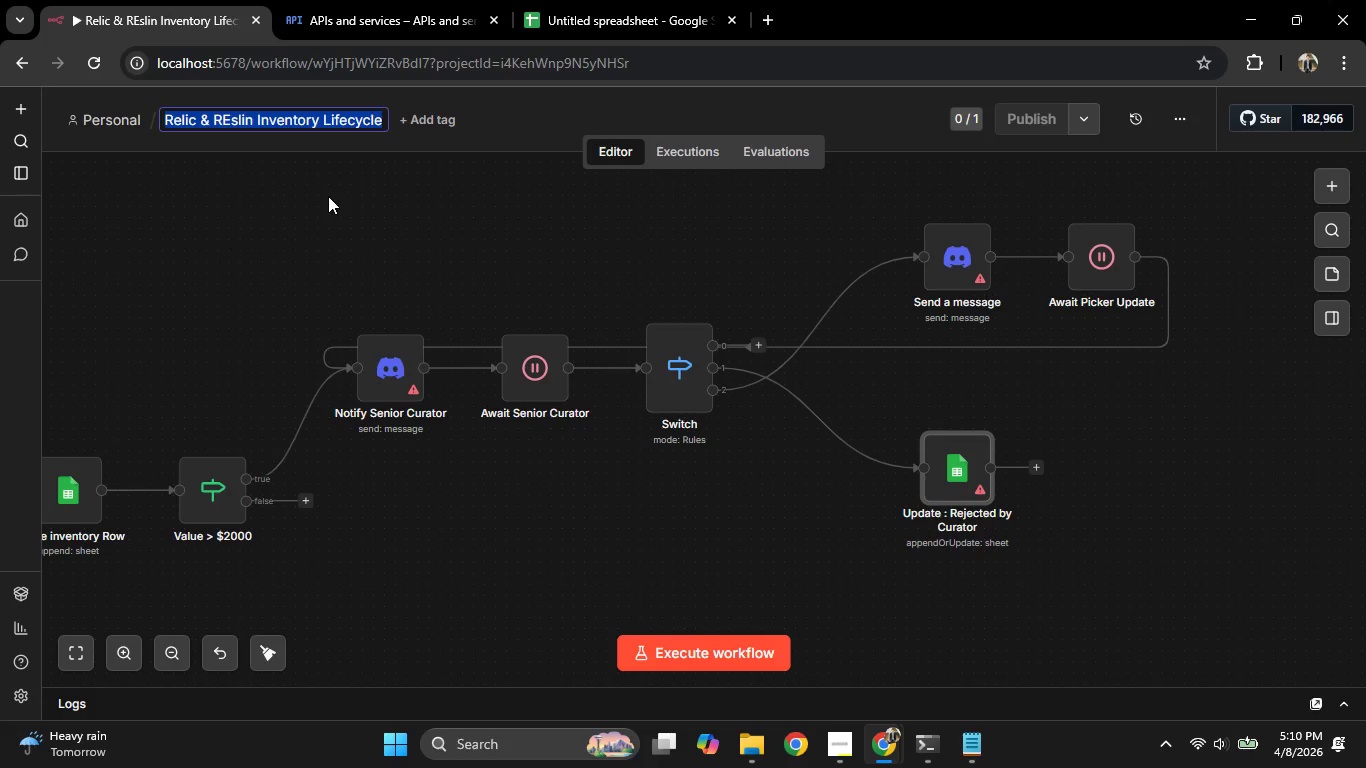 
left_click([328, 196])
 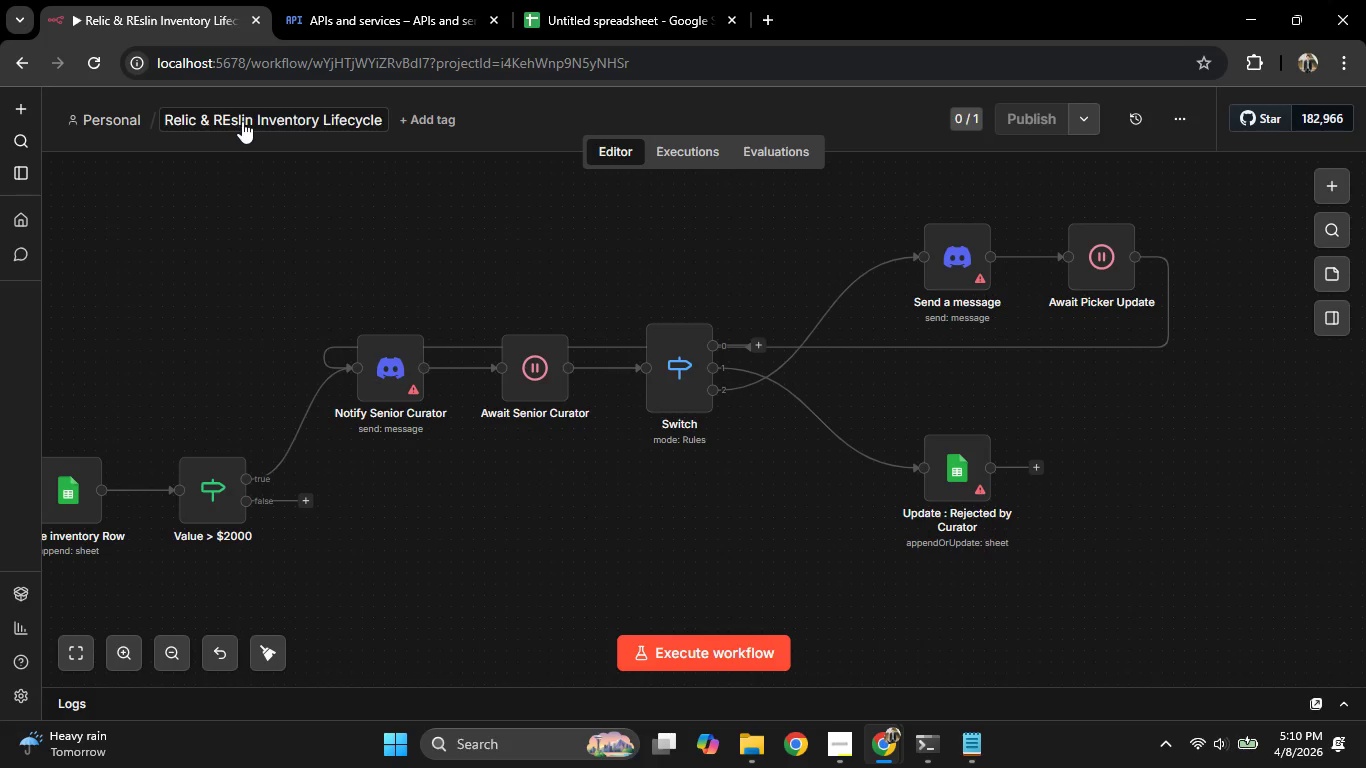 
left_click([242, 122])
 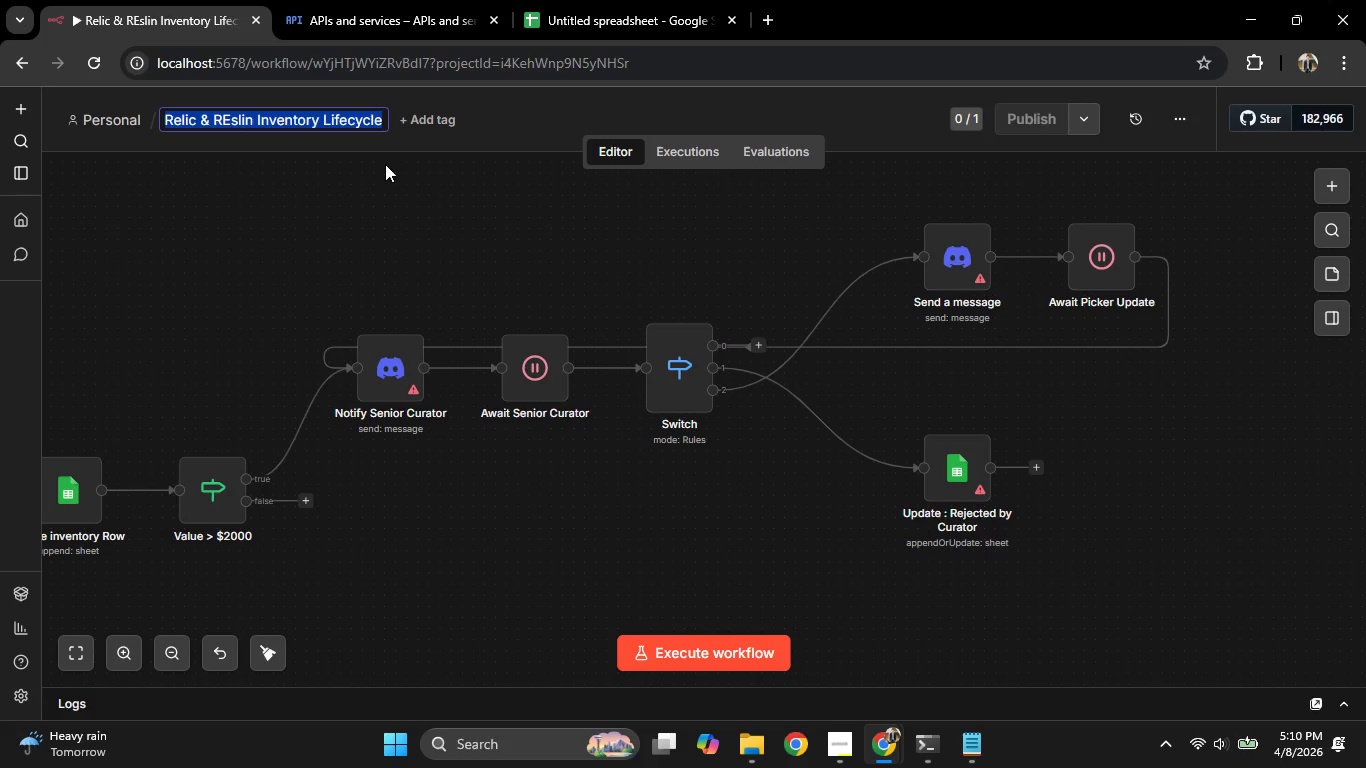 
key(ArrowRight)
 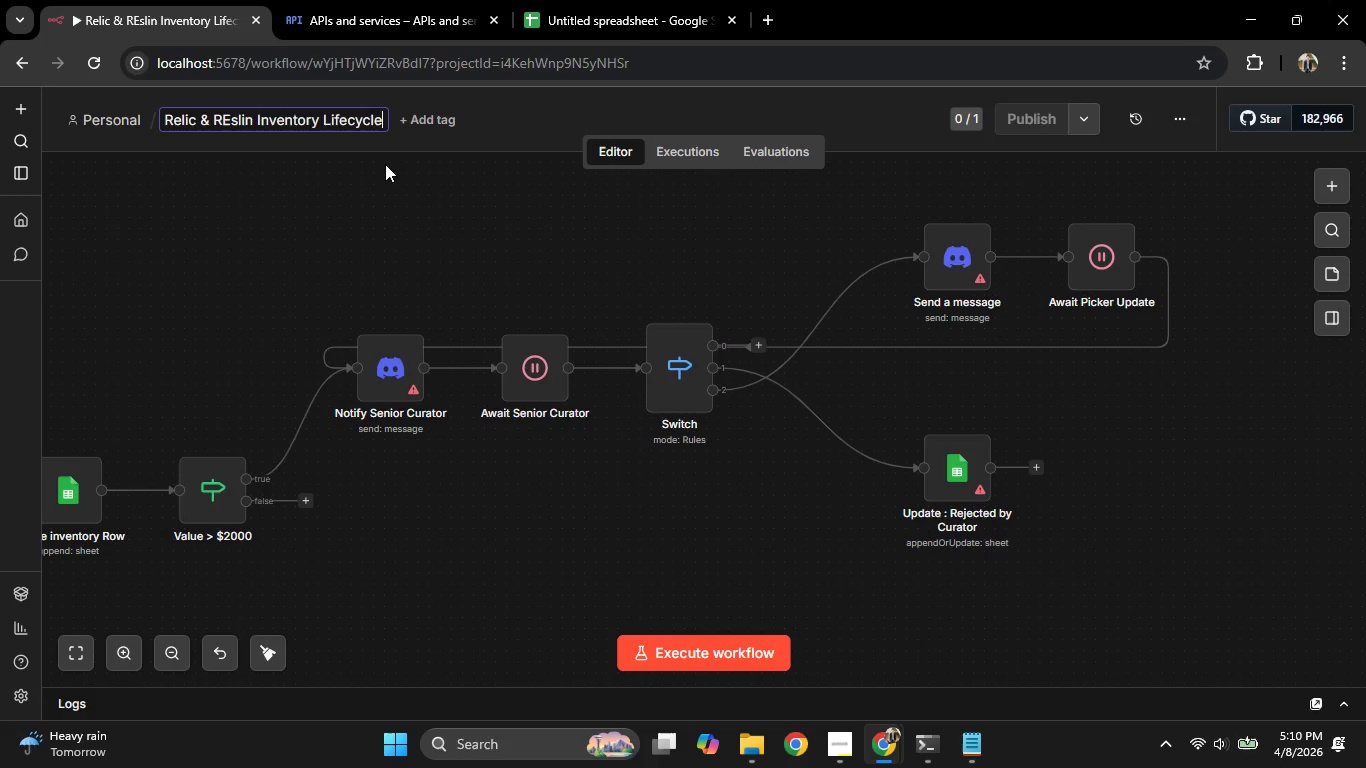 
key(ArrowLeft)
 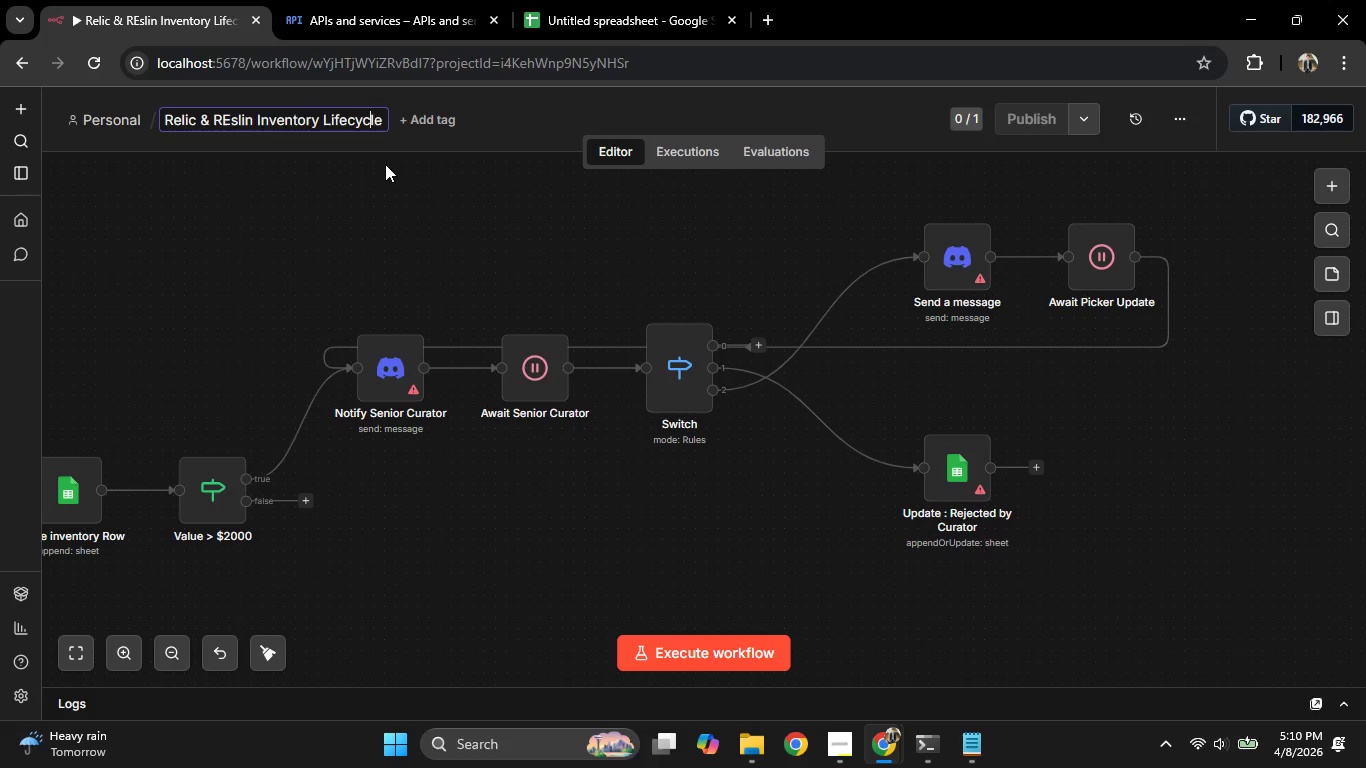 
hold_key(key=ArrowLeft, duration=1.19)
 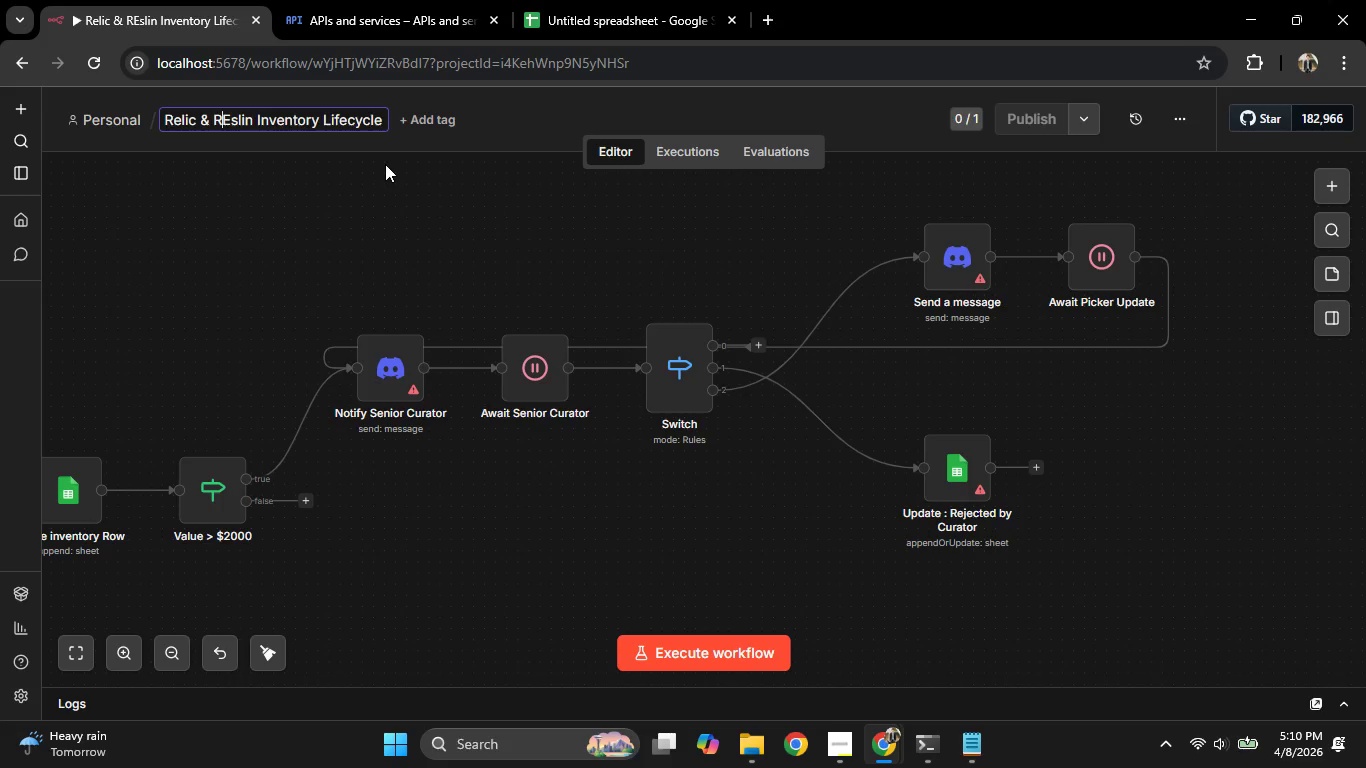 
key(ArrowLeft)
 